 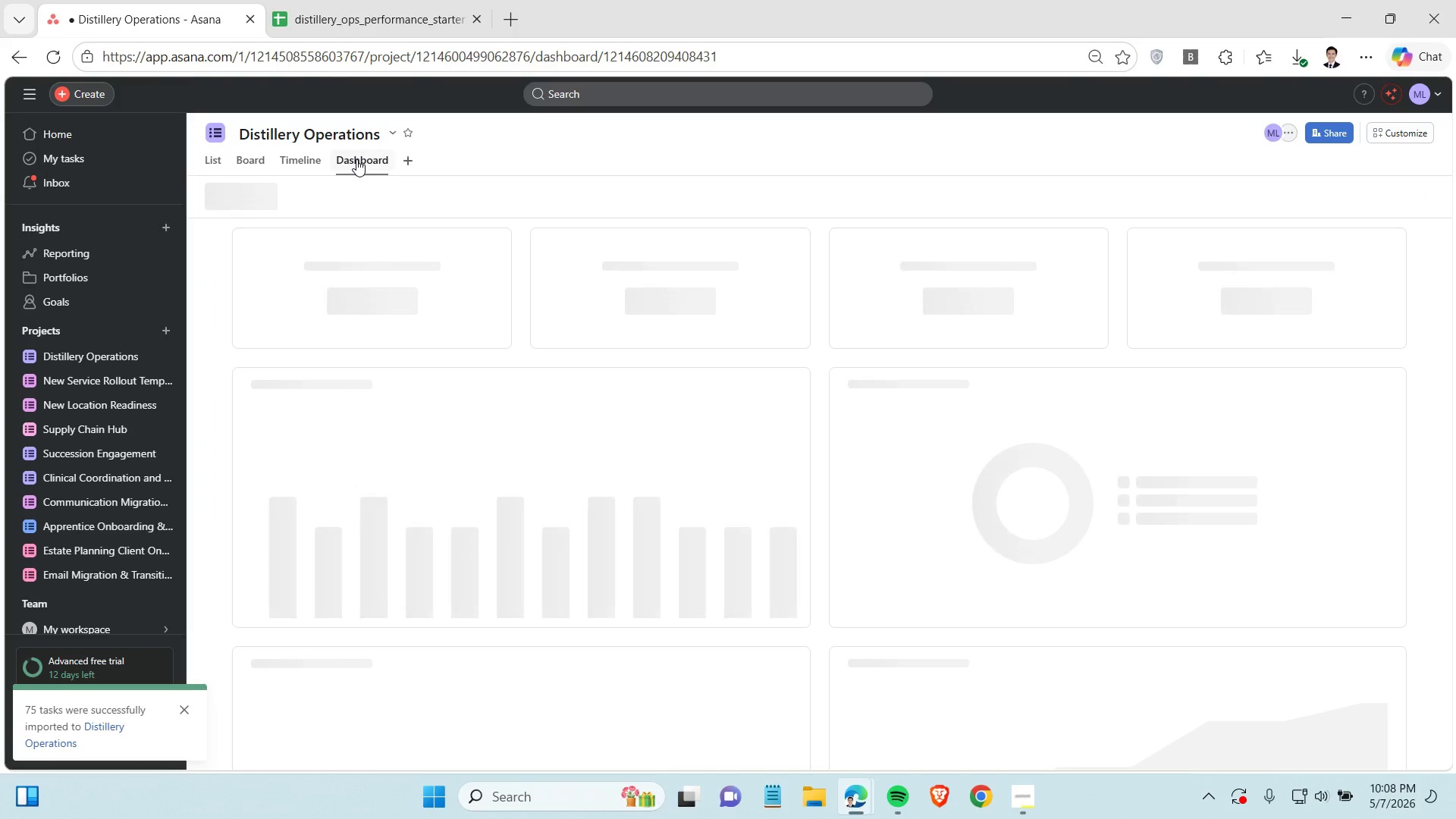 
left_click([787, 383])
 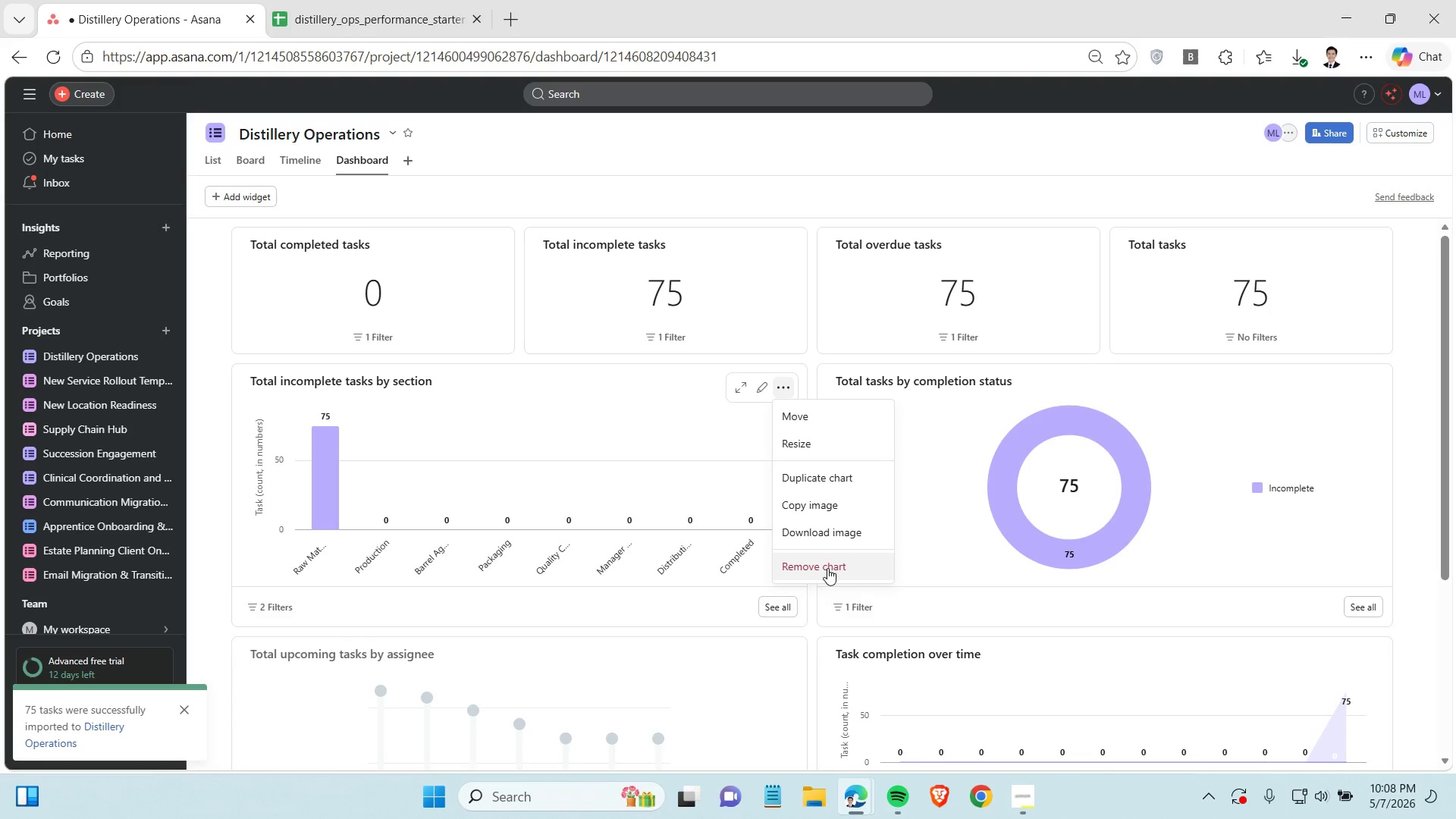 
left_click([827, 570])
 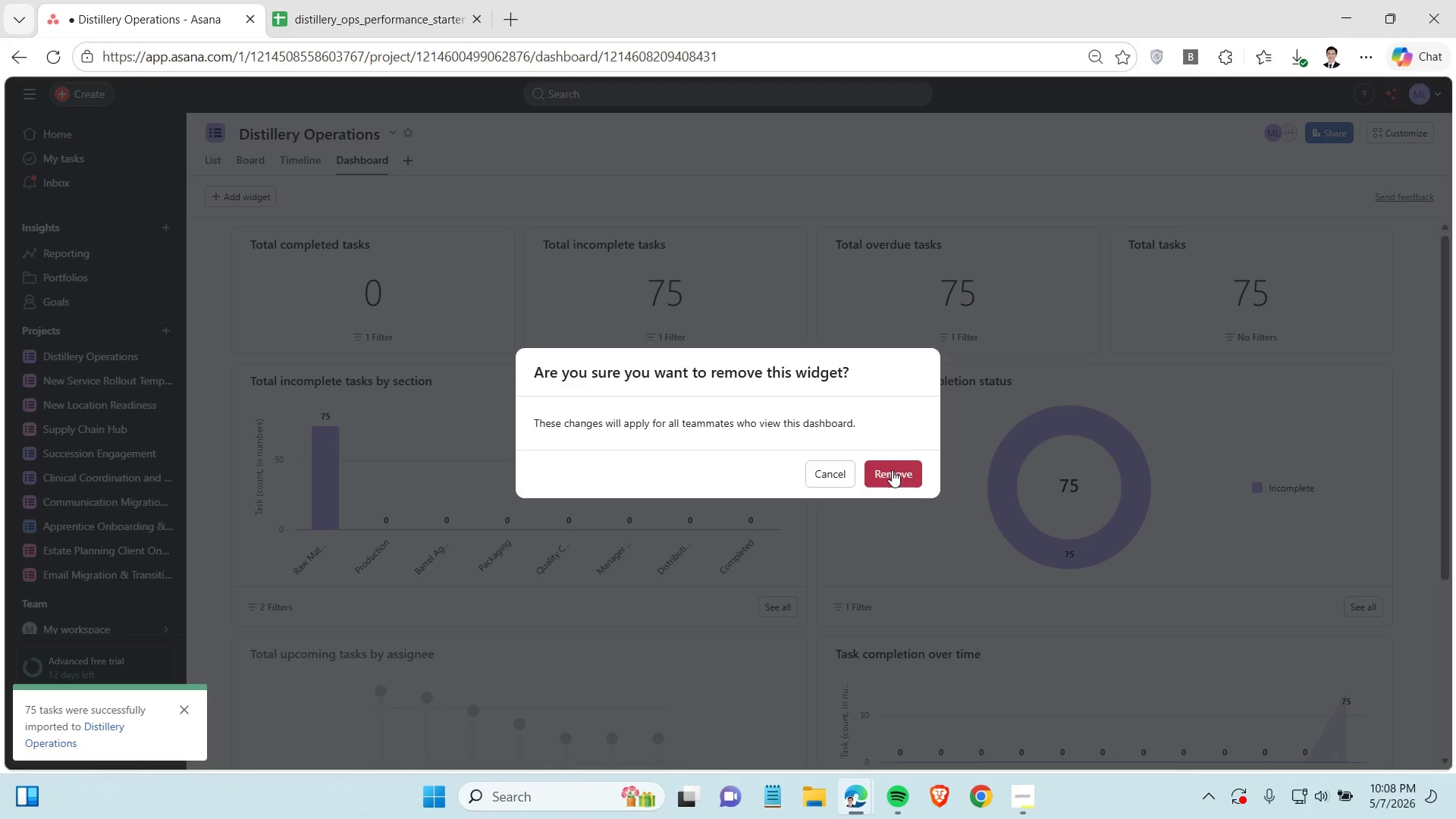 
left_click([892, 470])
 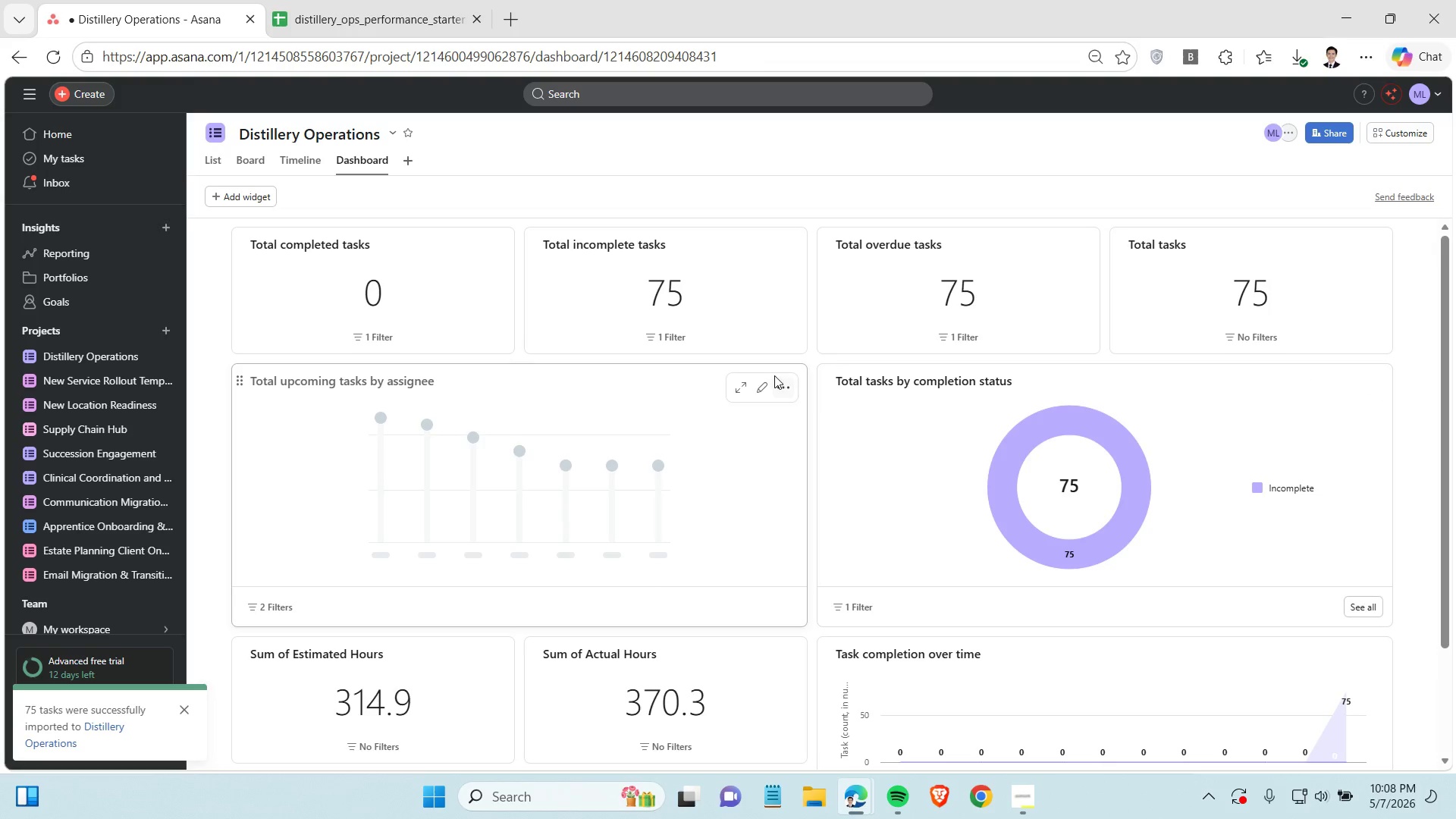 
left_click([779, 388])
 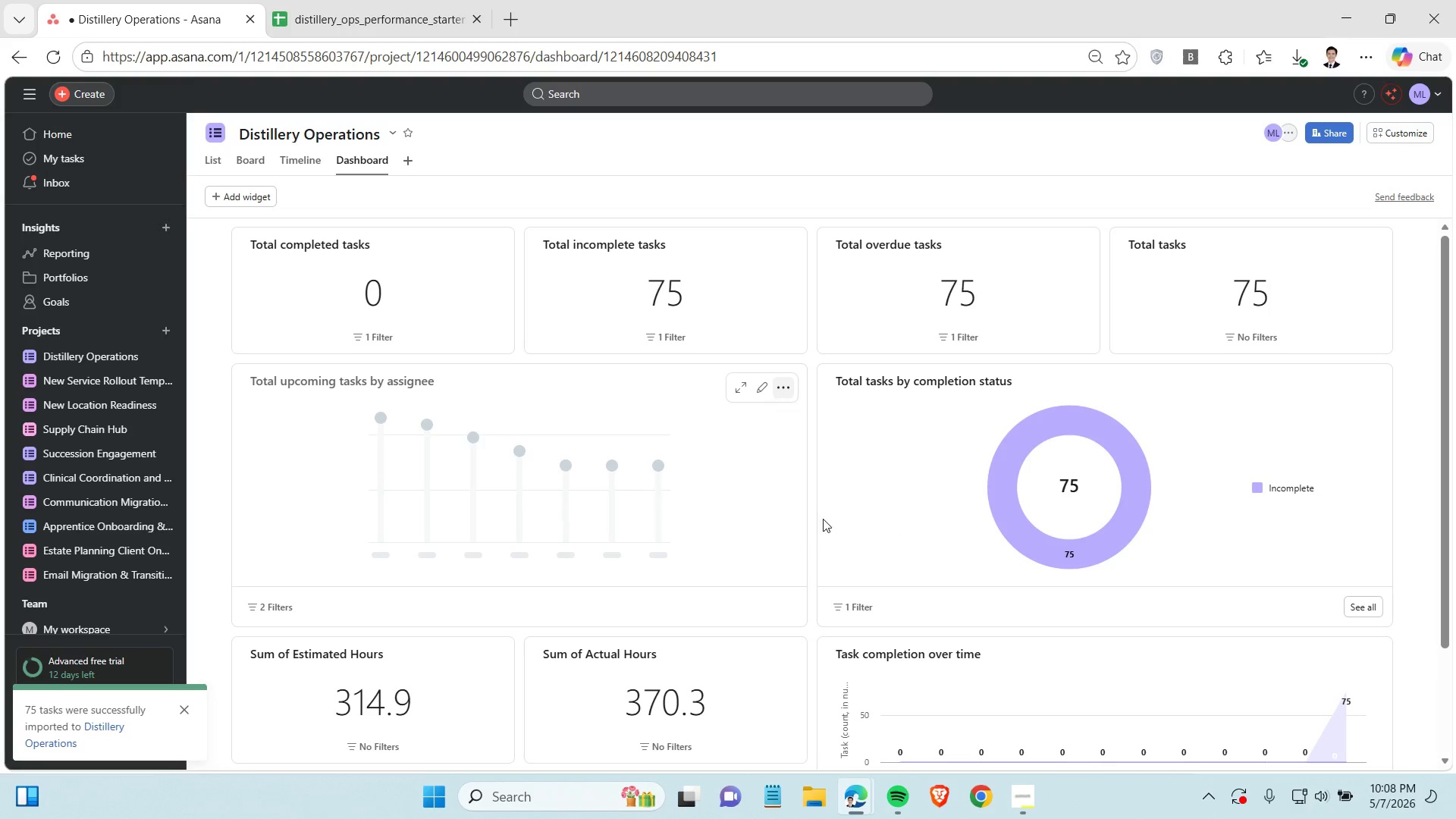 
left_click([823, 519])
 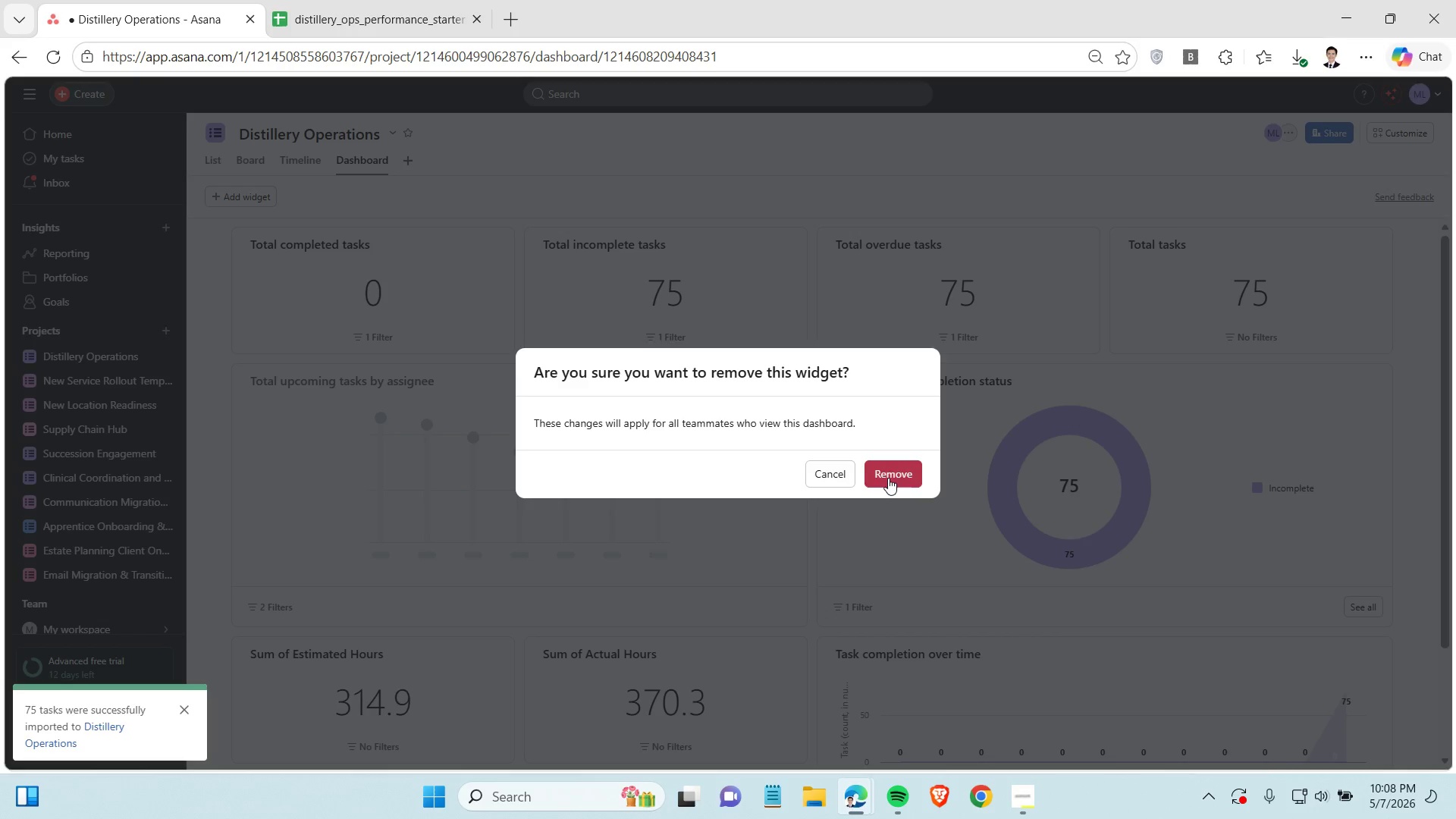 
left_click([888, 477])
 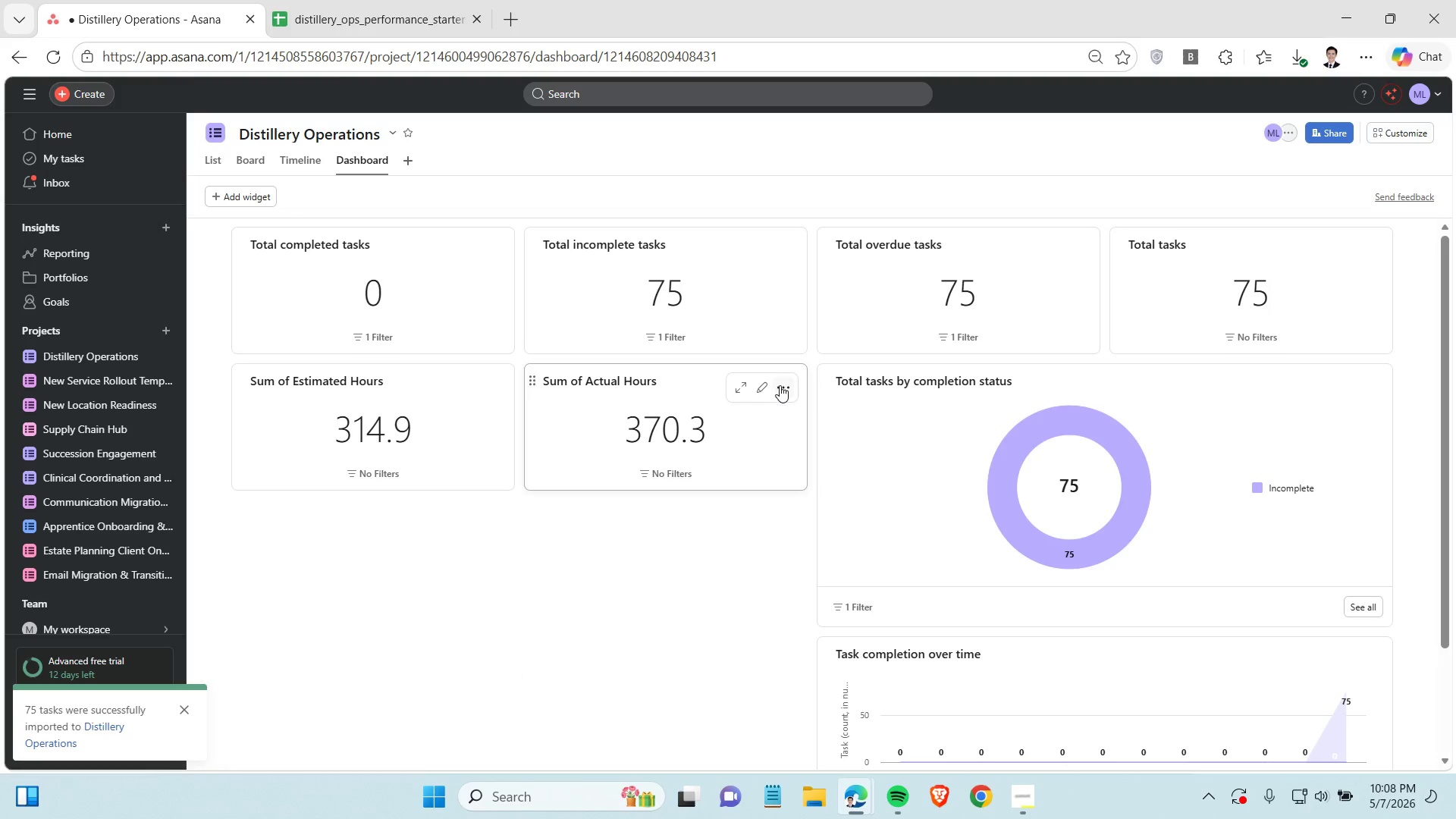 
left_click([780, 385])
 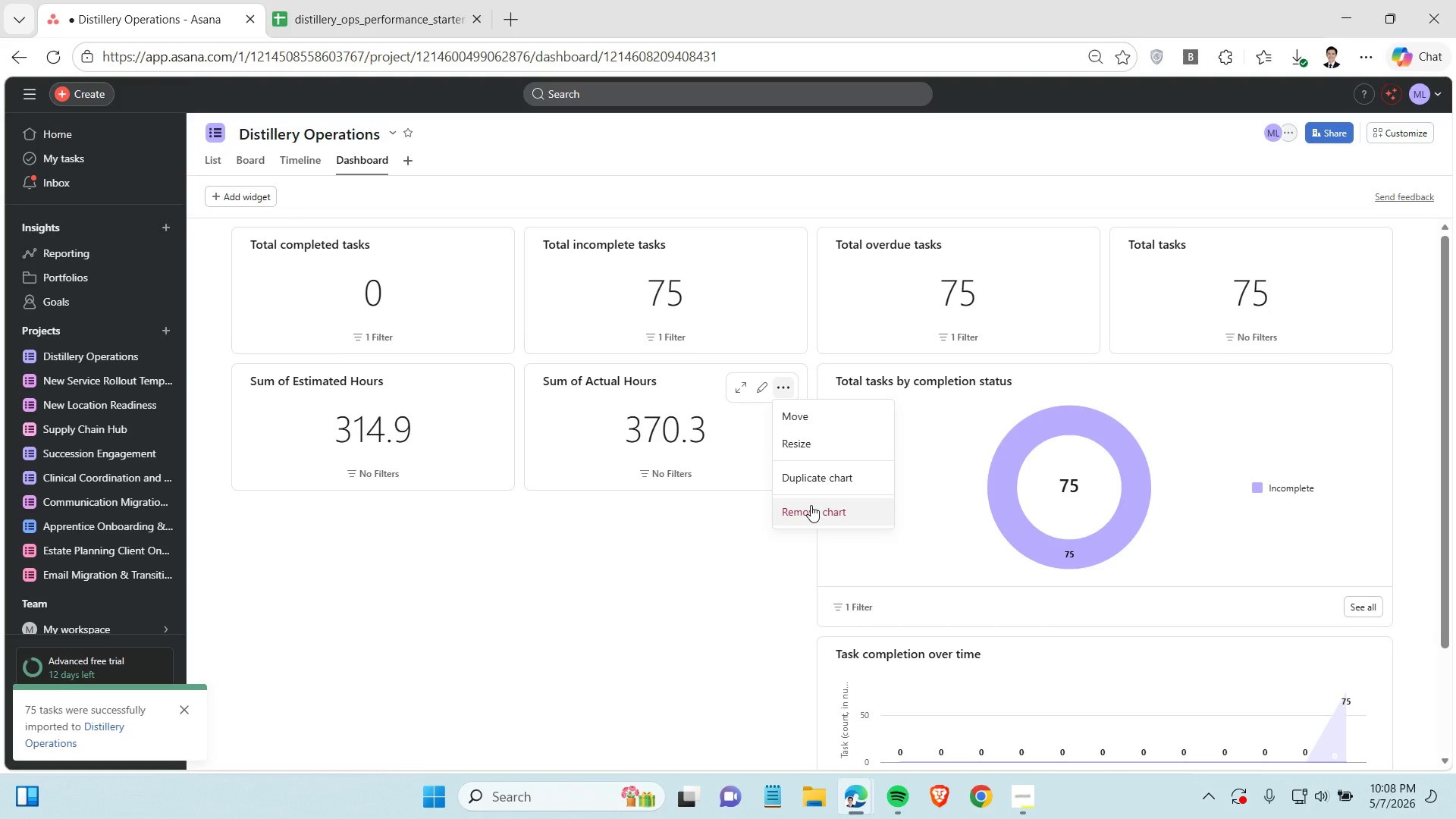 
left_click([811, 505])
 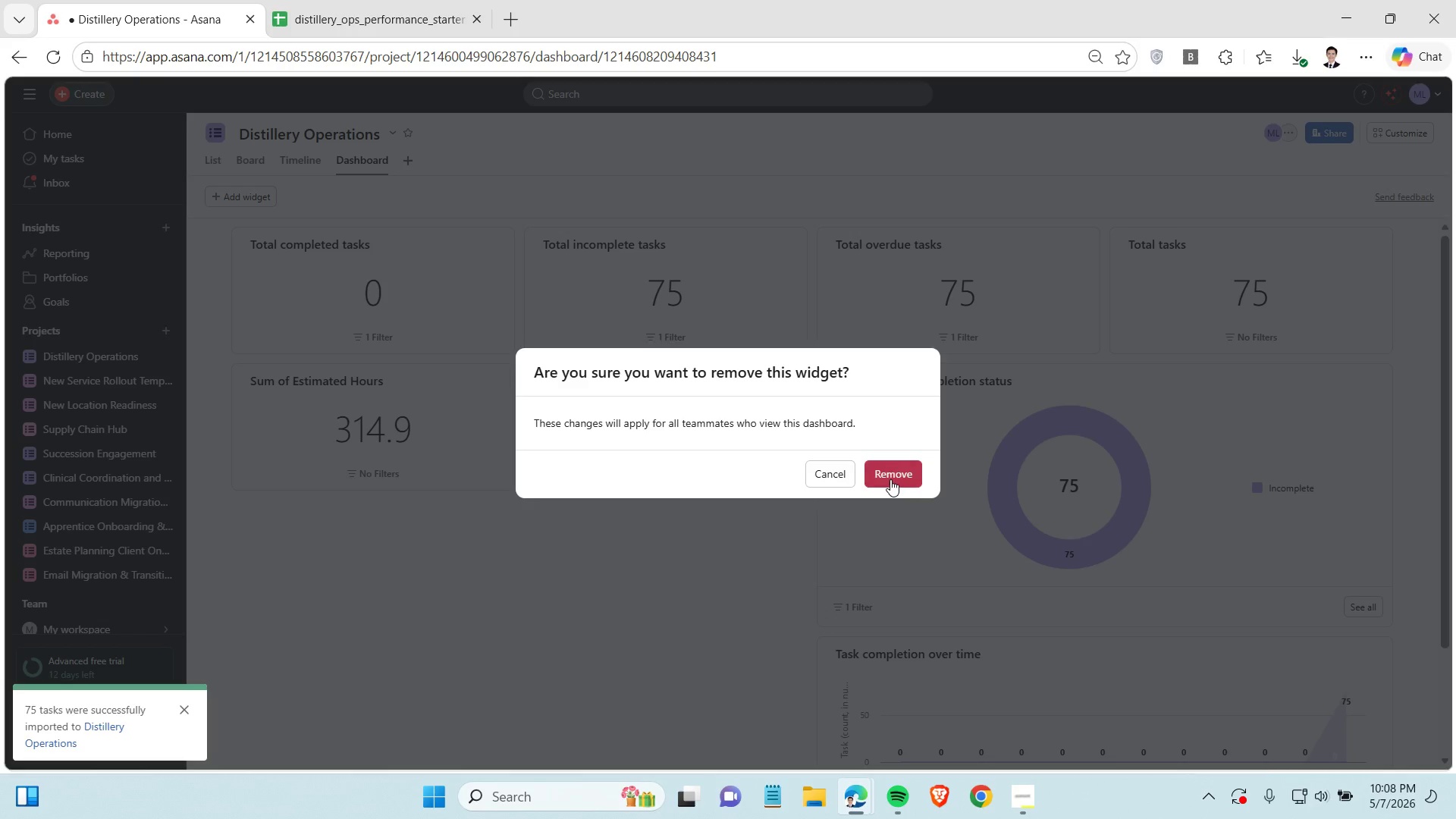 
left_click([890, 479])
 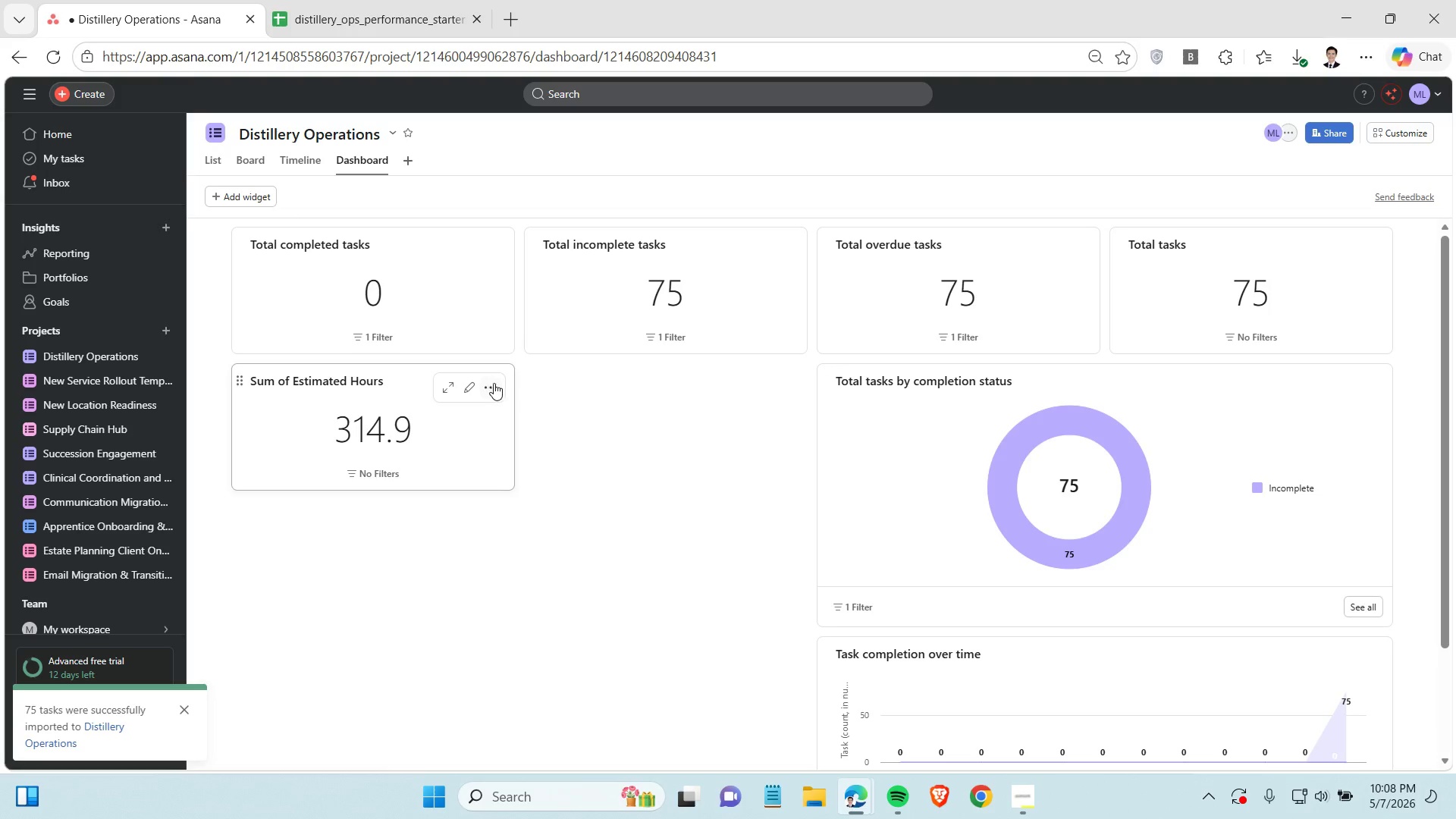 
left_click([488, 383])
 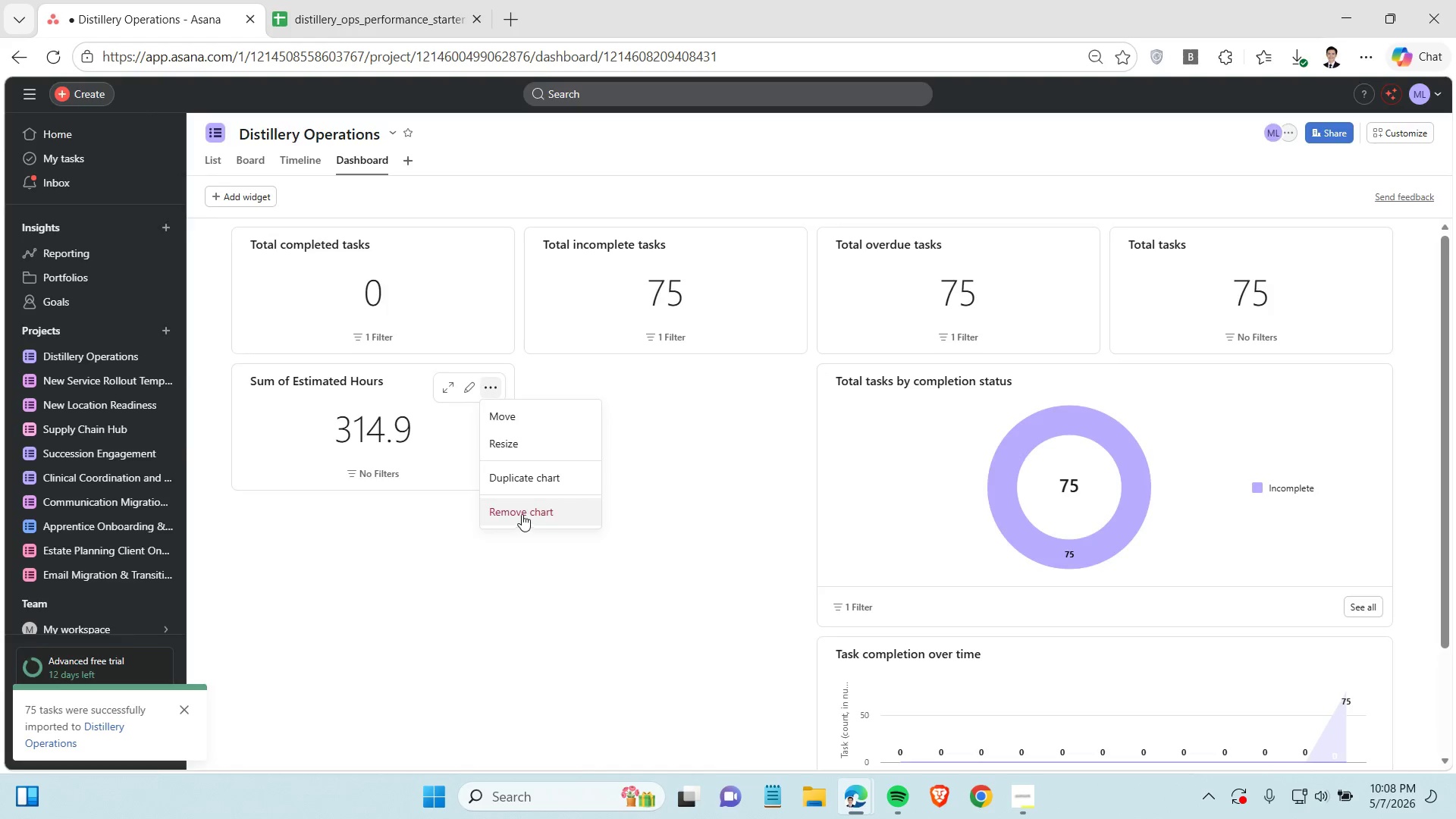 
left_click([522, 514])
 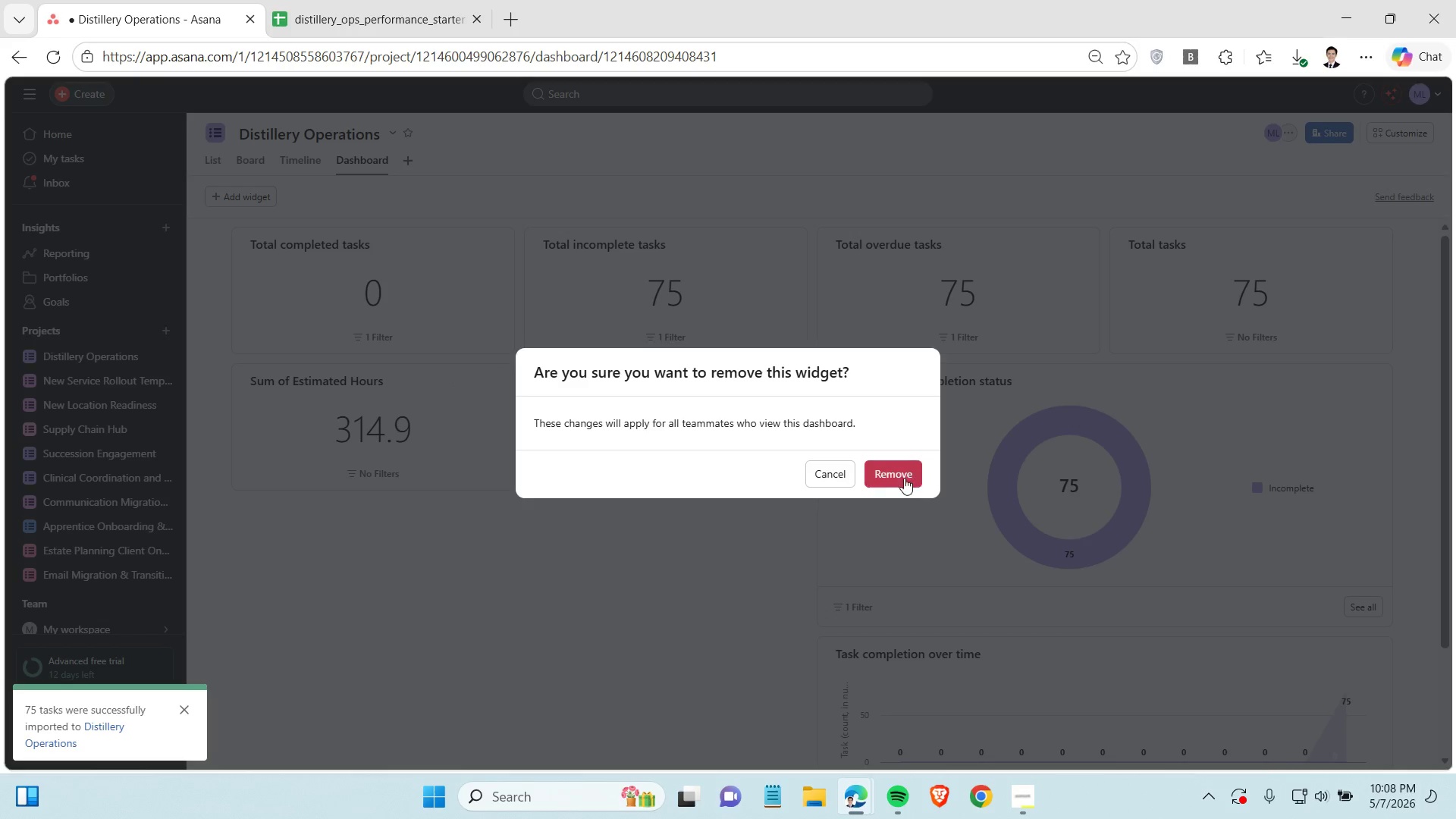 
left_click([896, 477])
 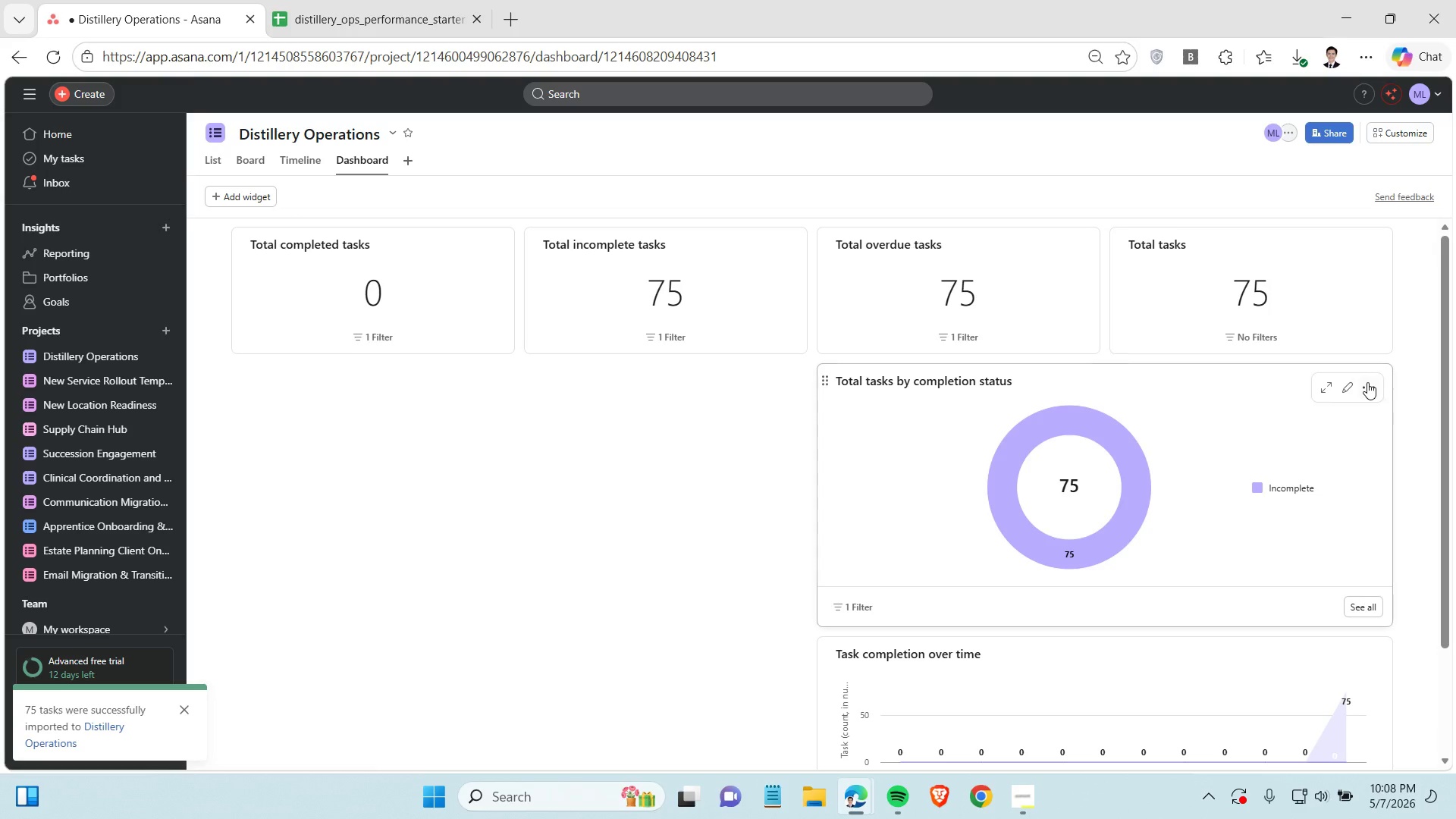 
left_click([1367, 382])
 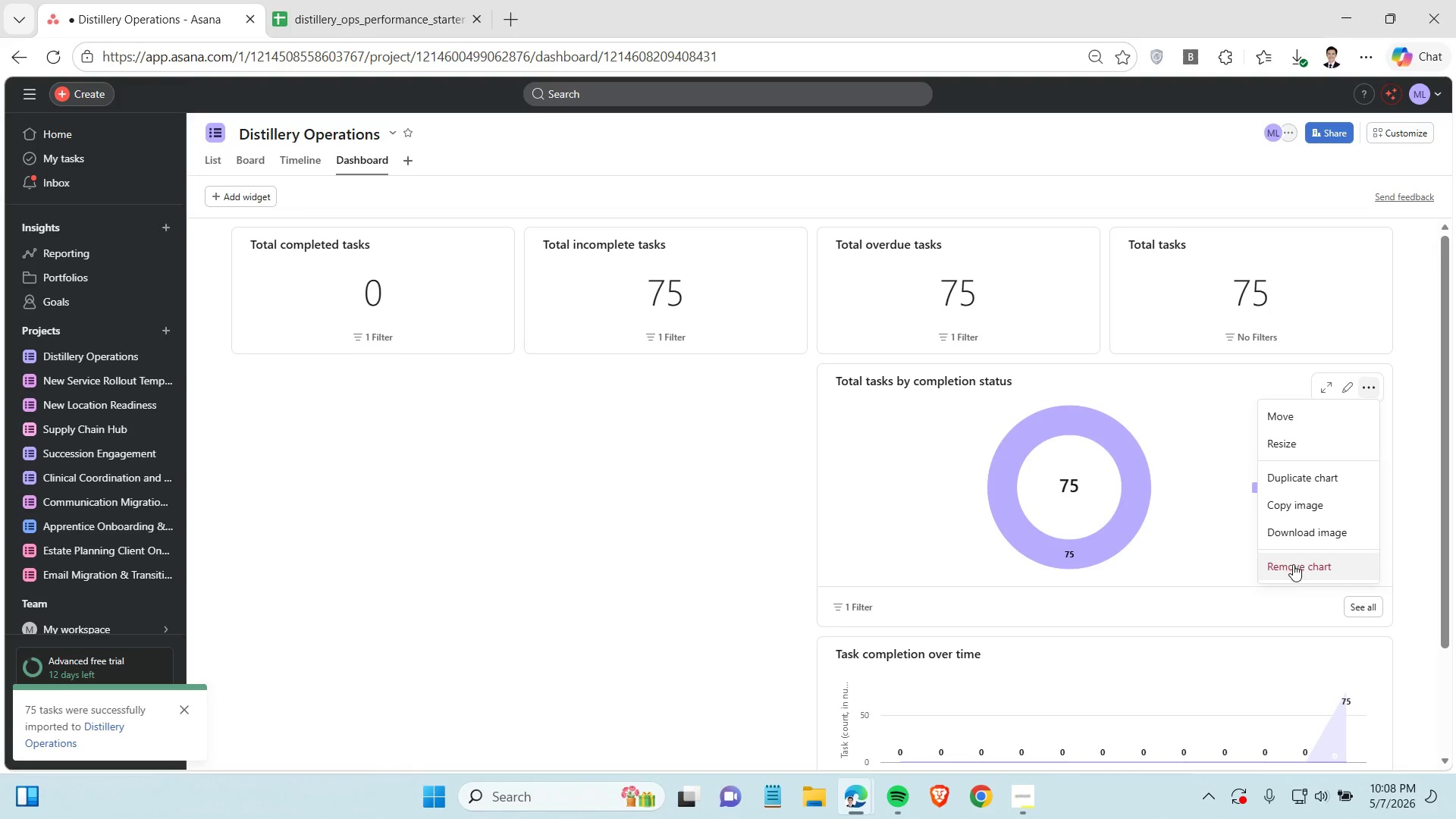 
left_click([1293, 565])
 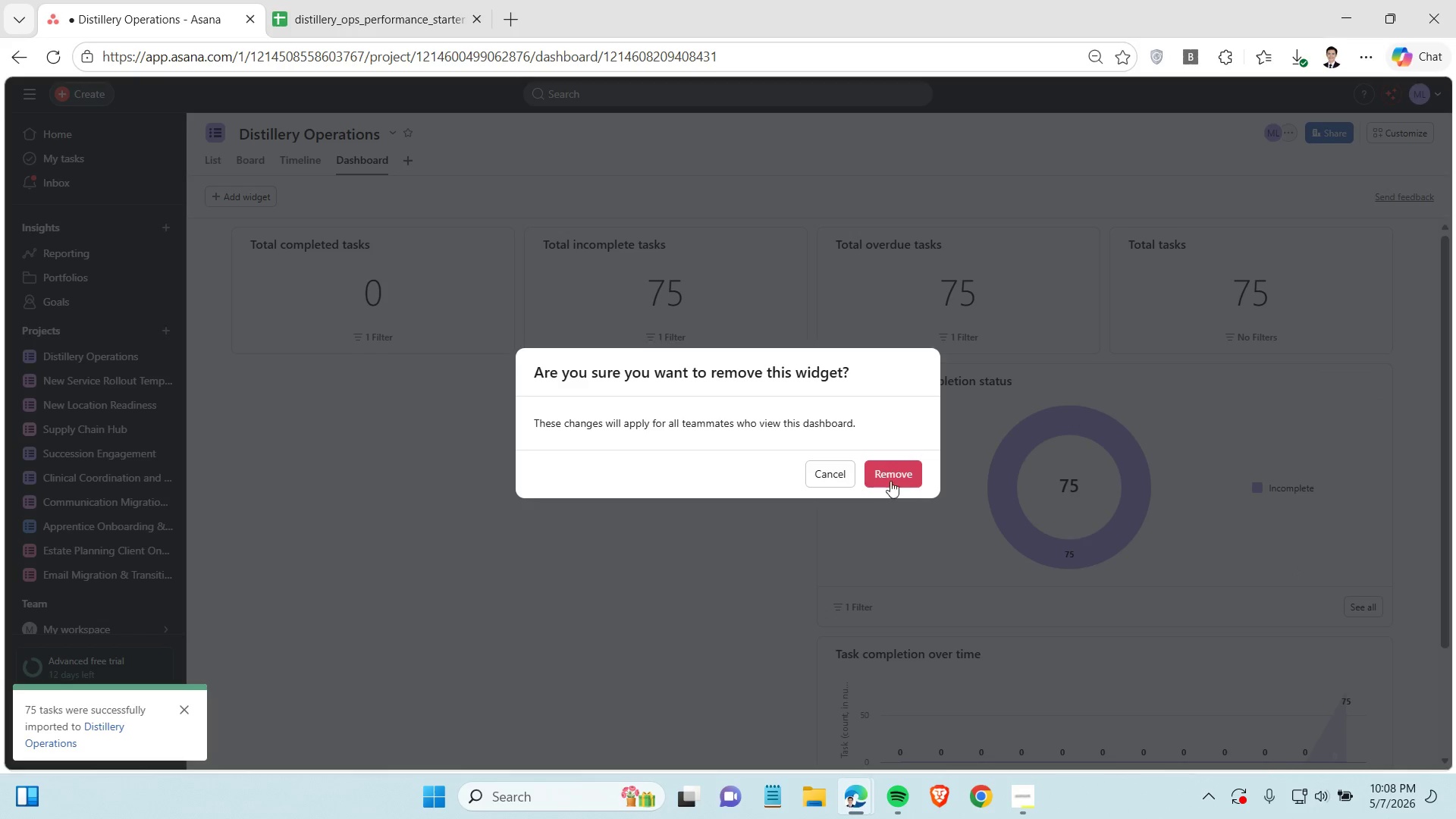 
left_click([893, 478])
 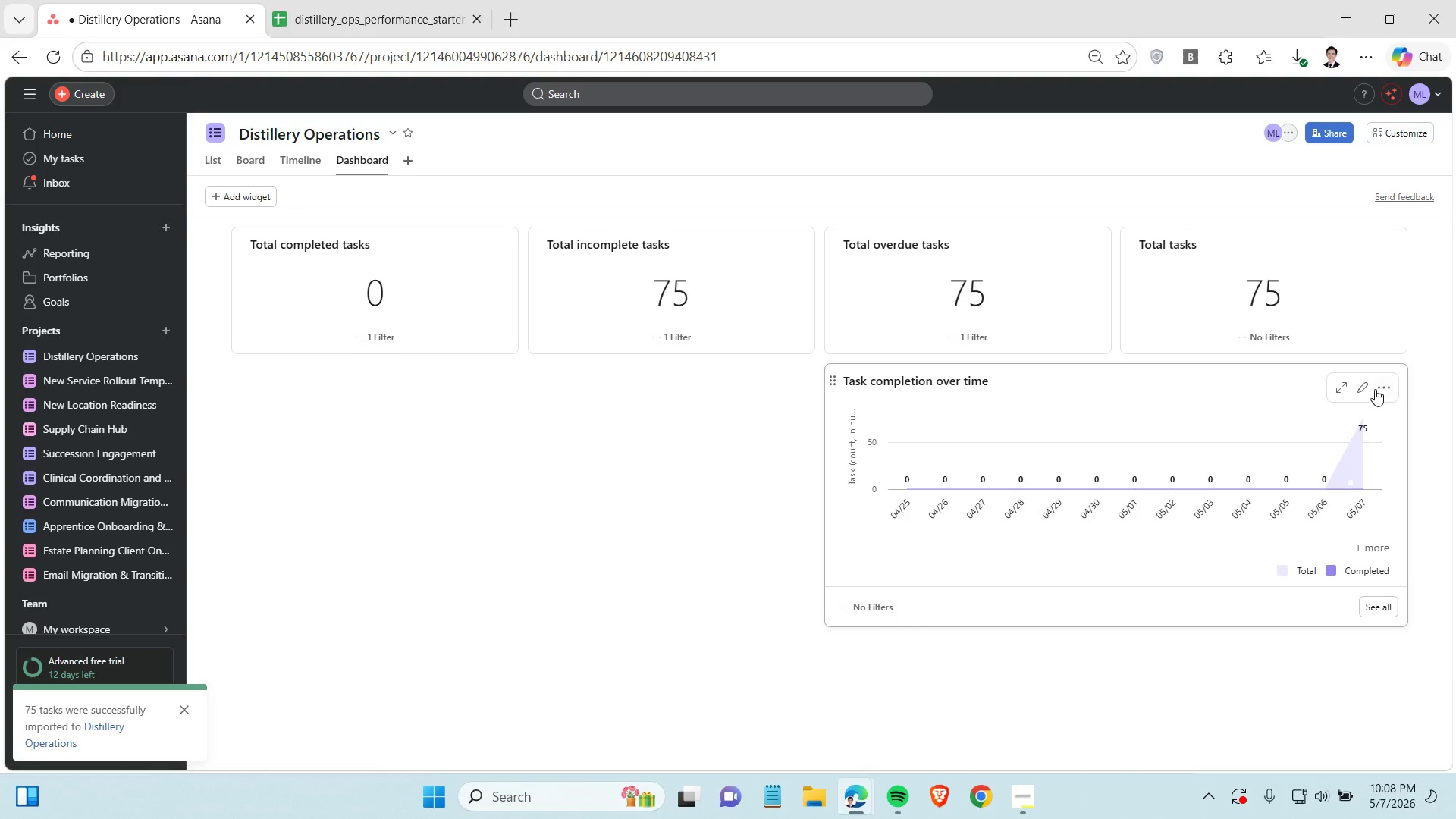 
left_click([1379, 389])
 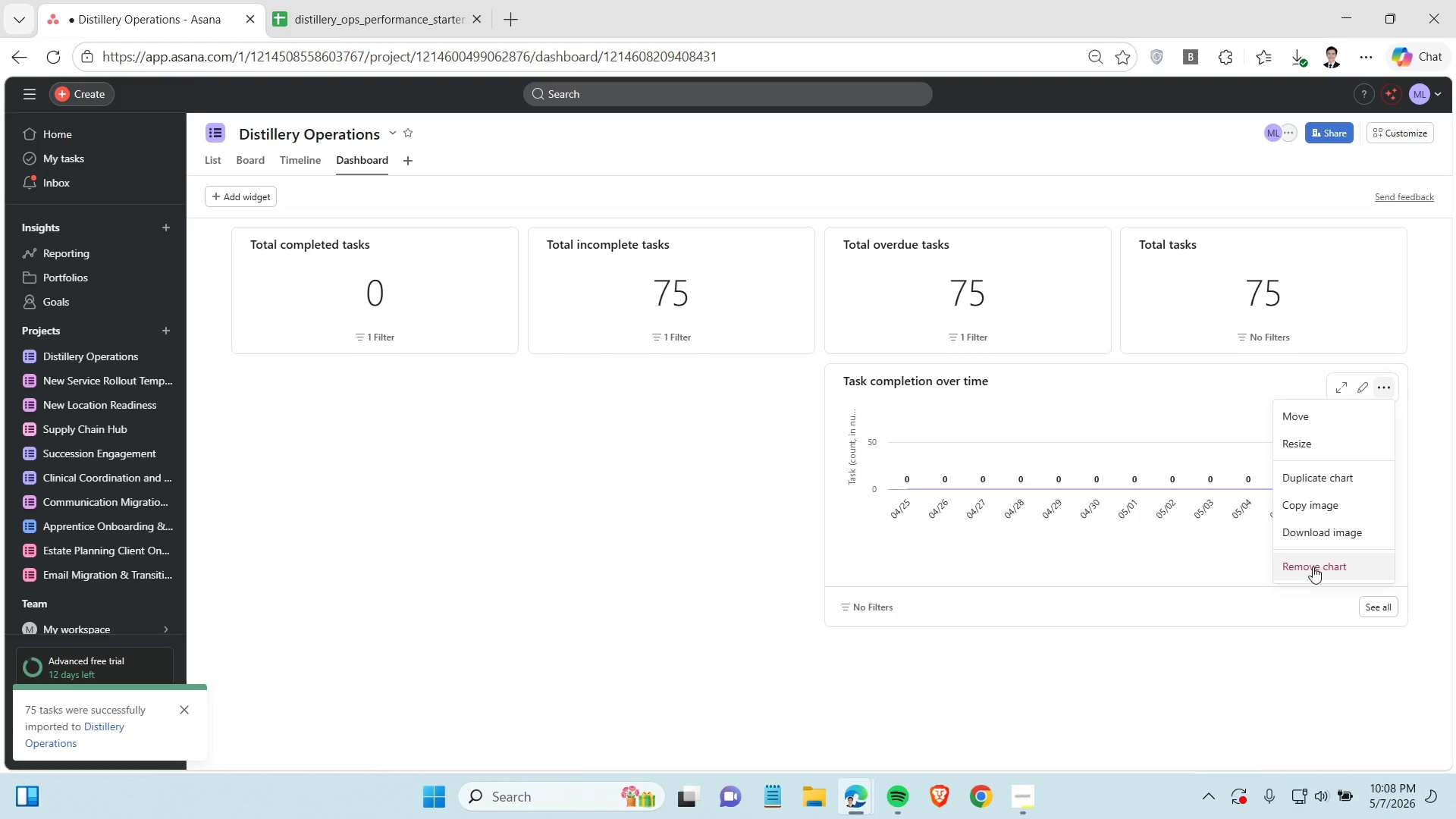 
left_click([1313, 567])
 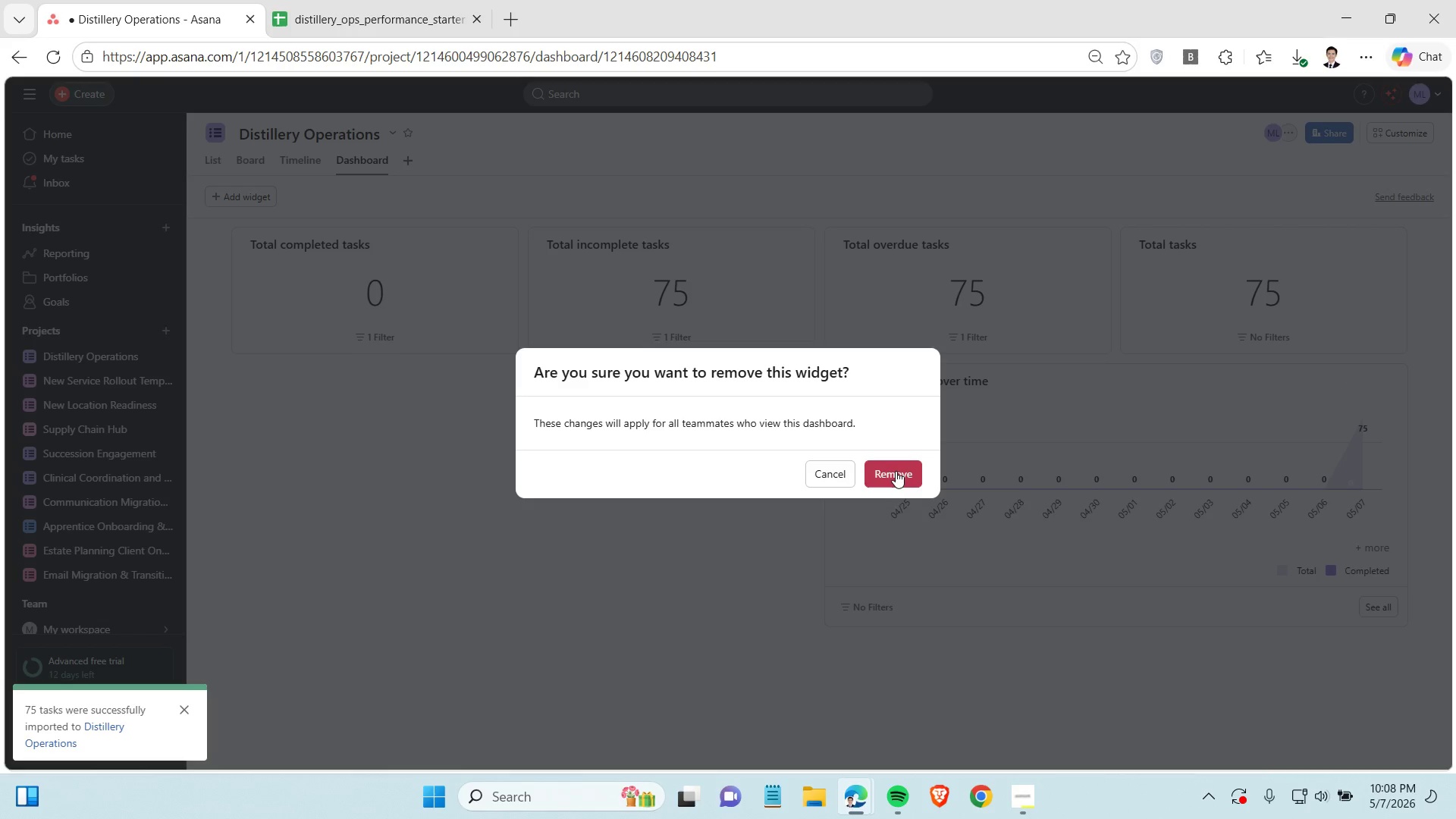 
left_click([896, 471])
 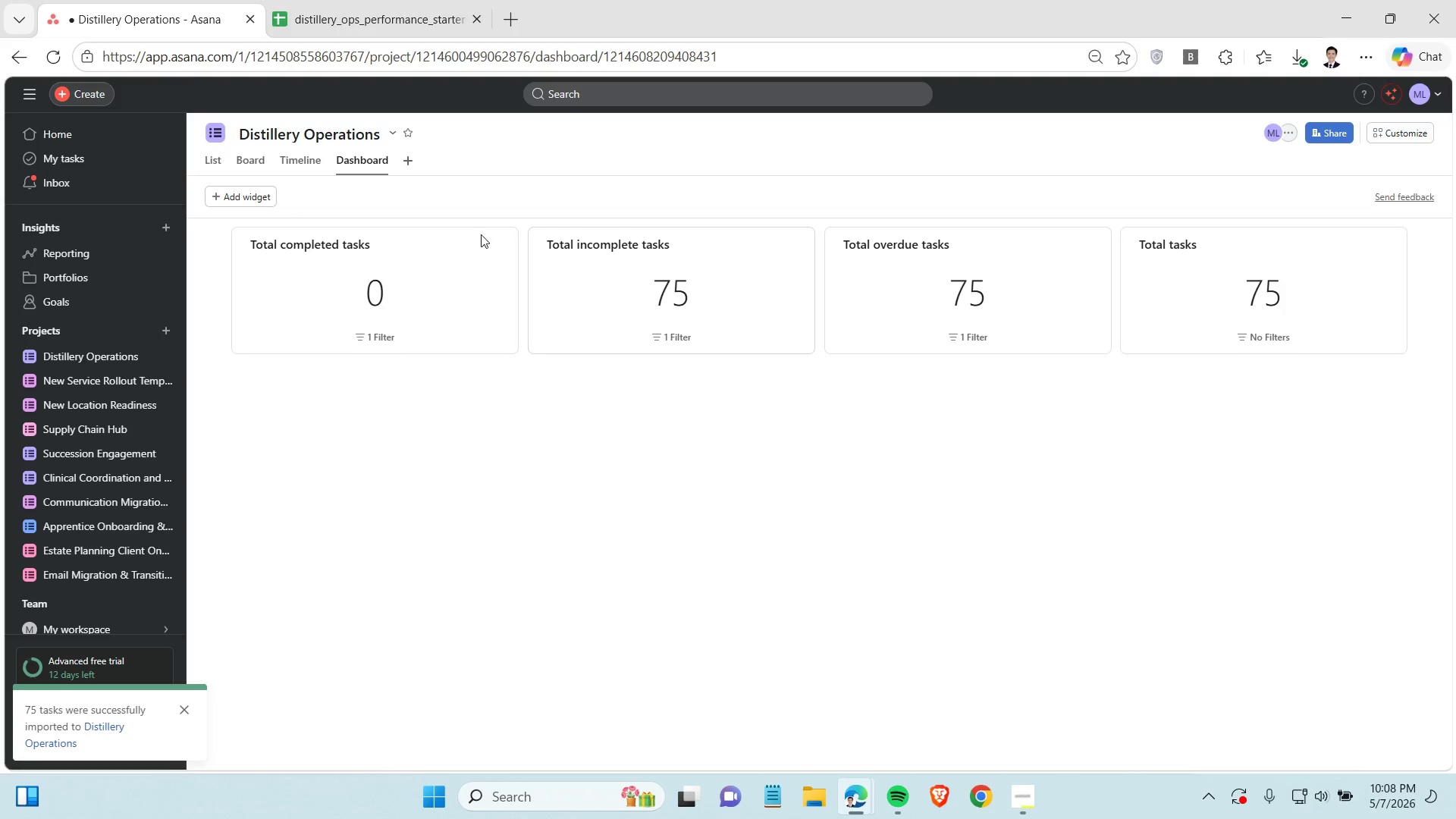 
wait(5.02)
 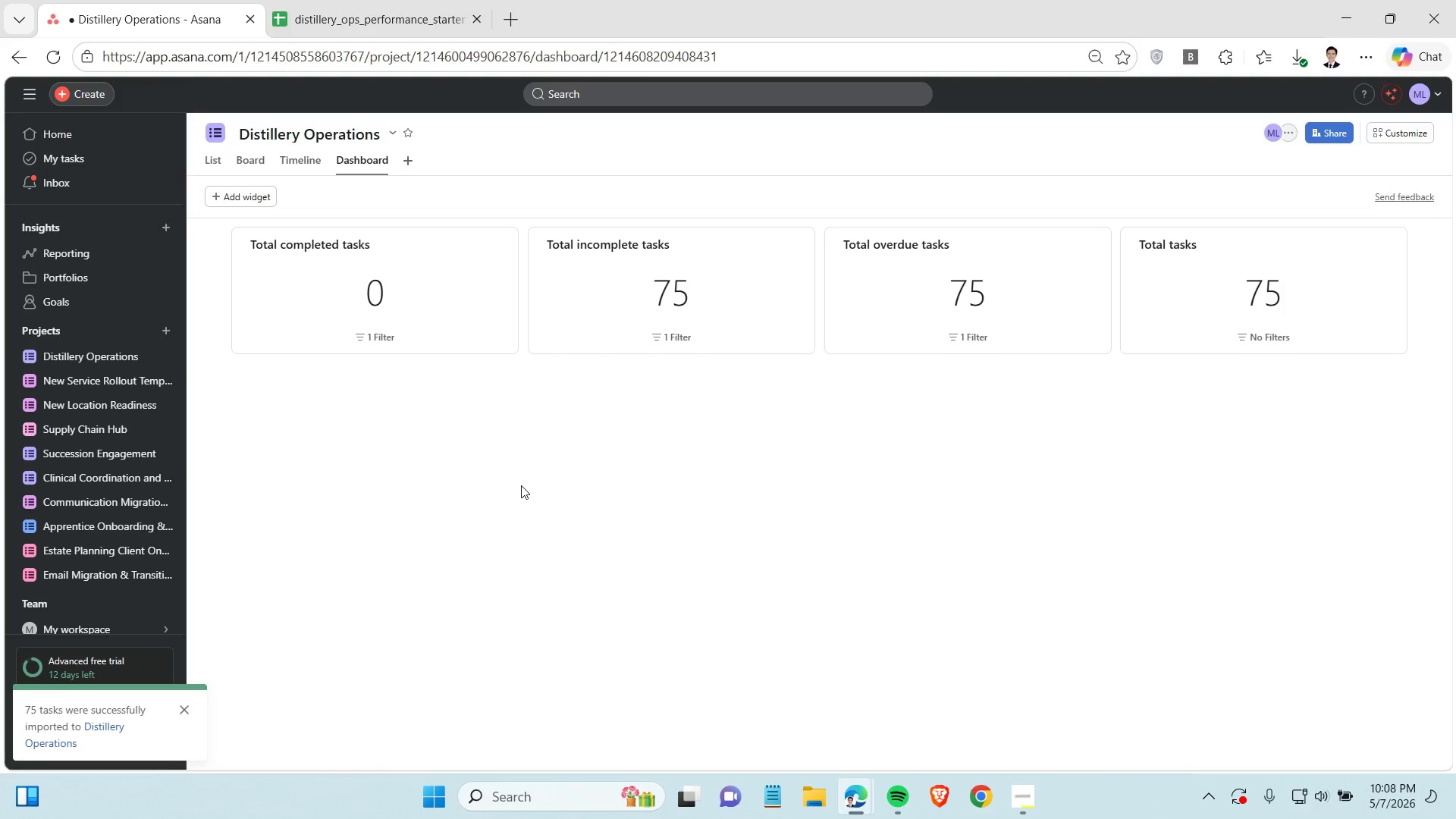 
left_click([251, 198])
 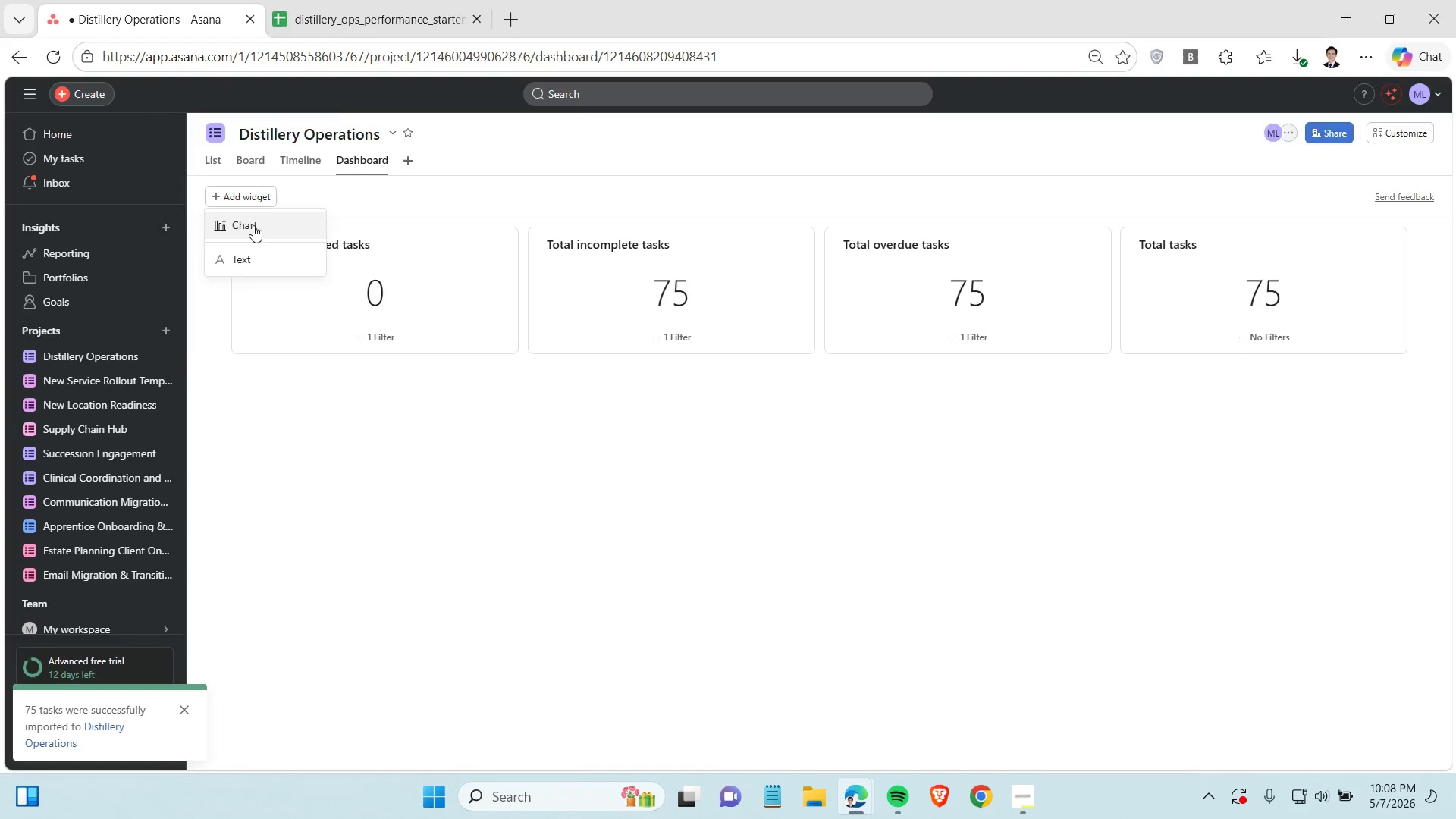 
left_click([253, 225])
 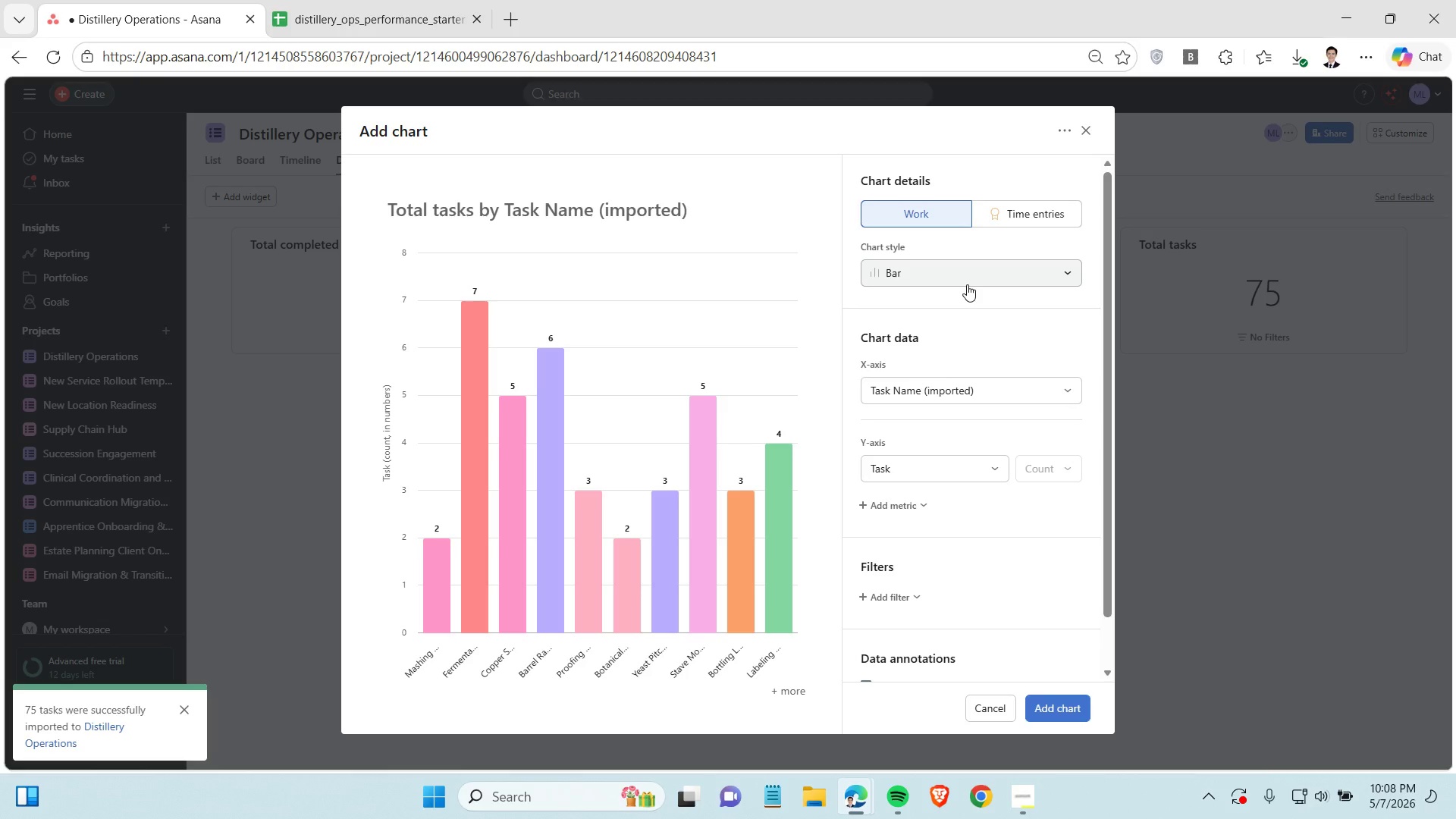 
wait(12.27)
 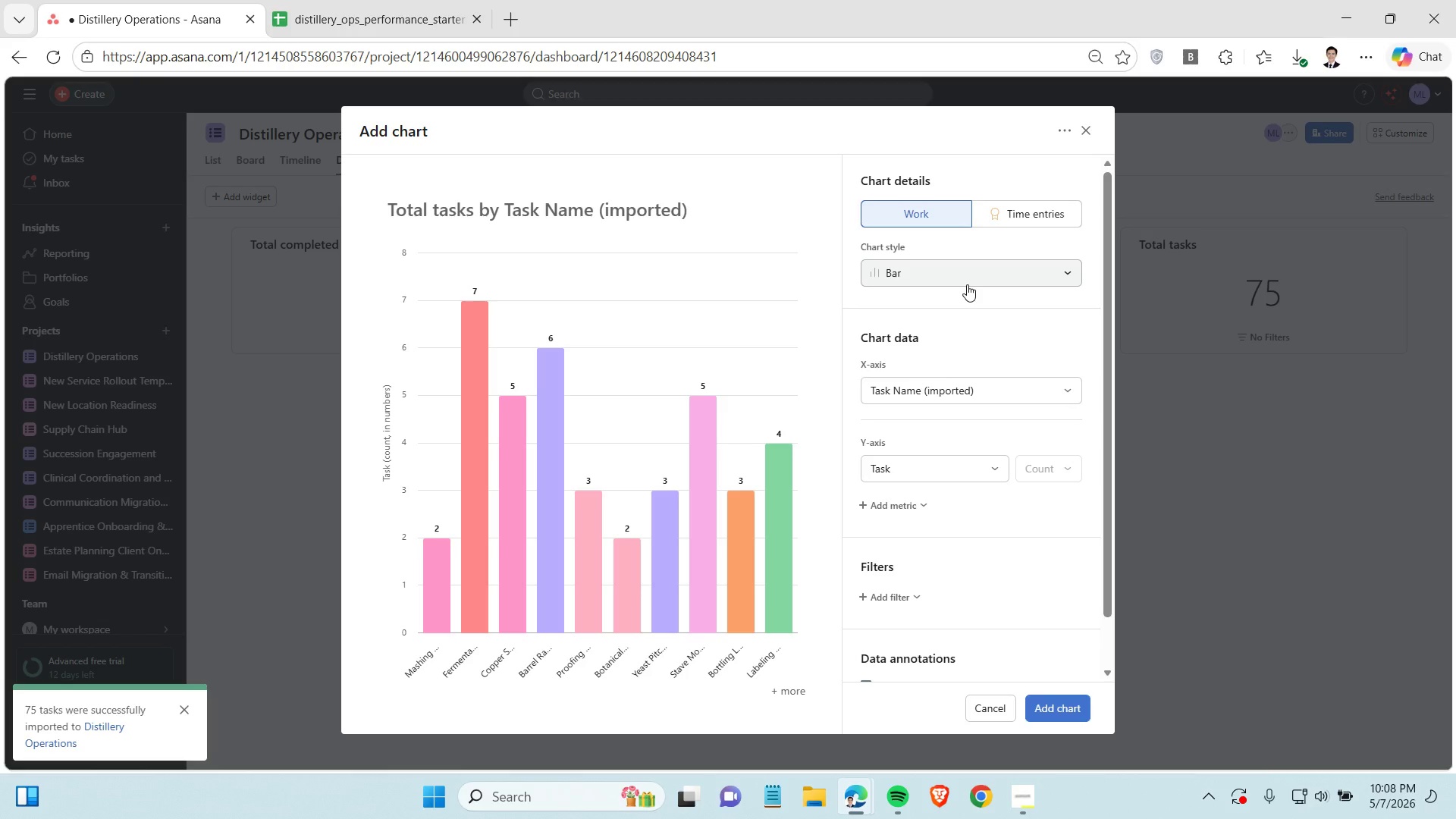 
left_click([987, 395])
 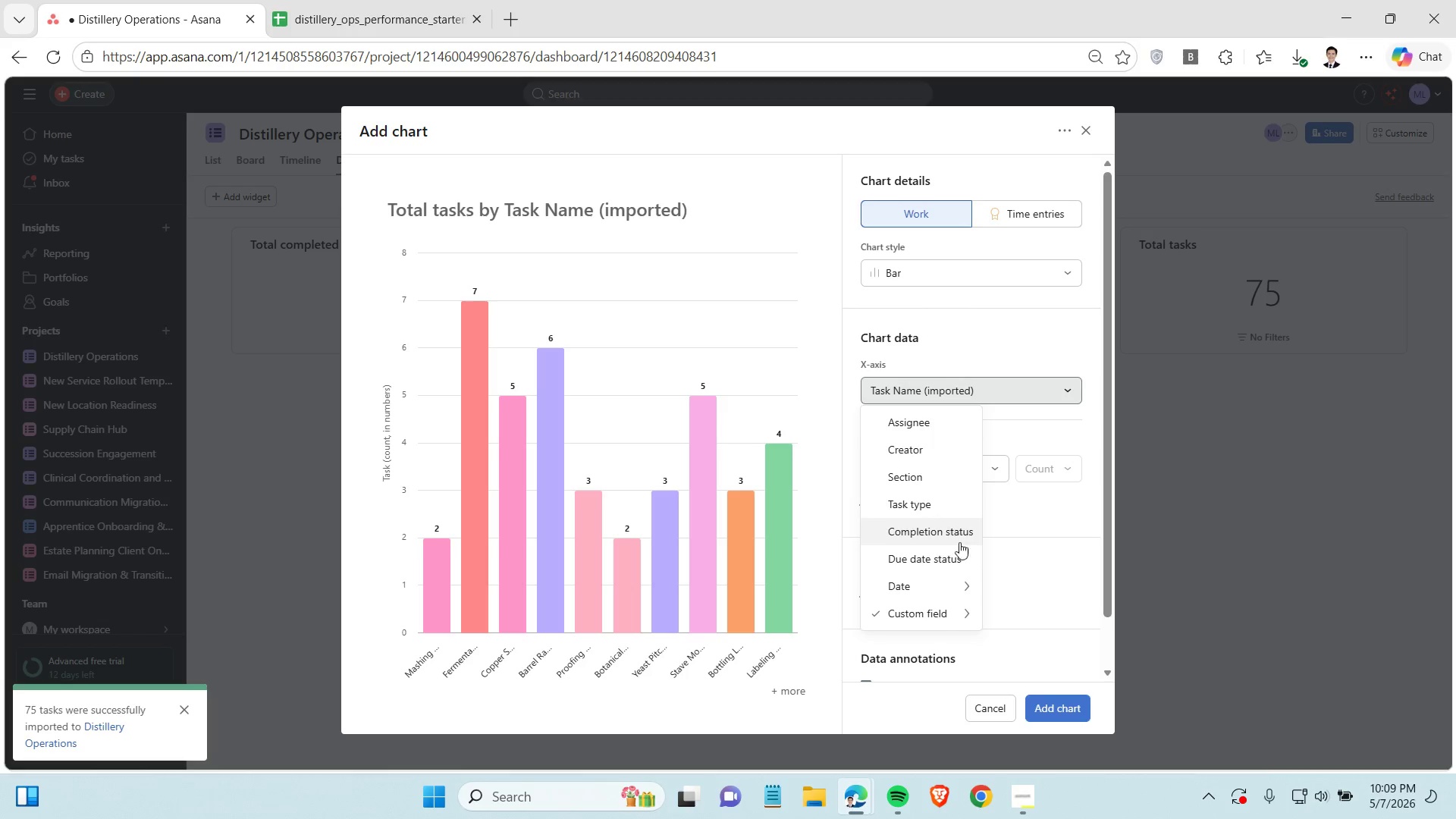 
mouse_move([956, 605])
 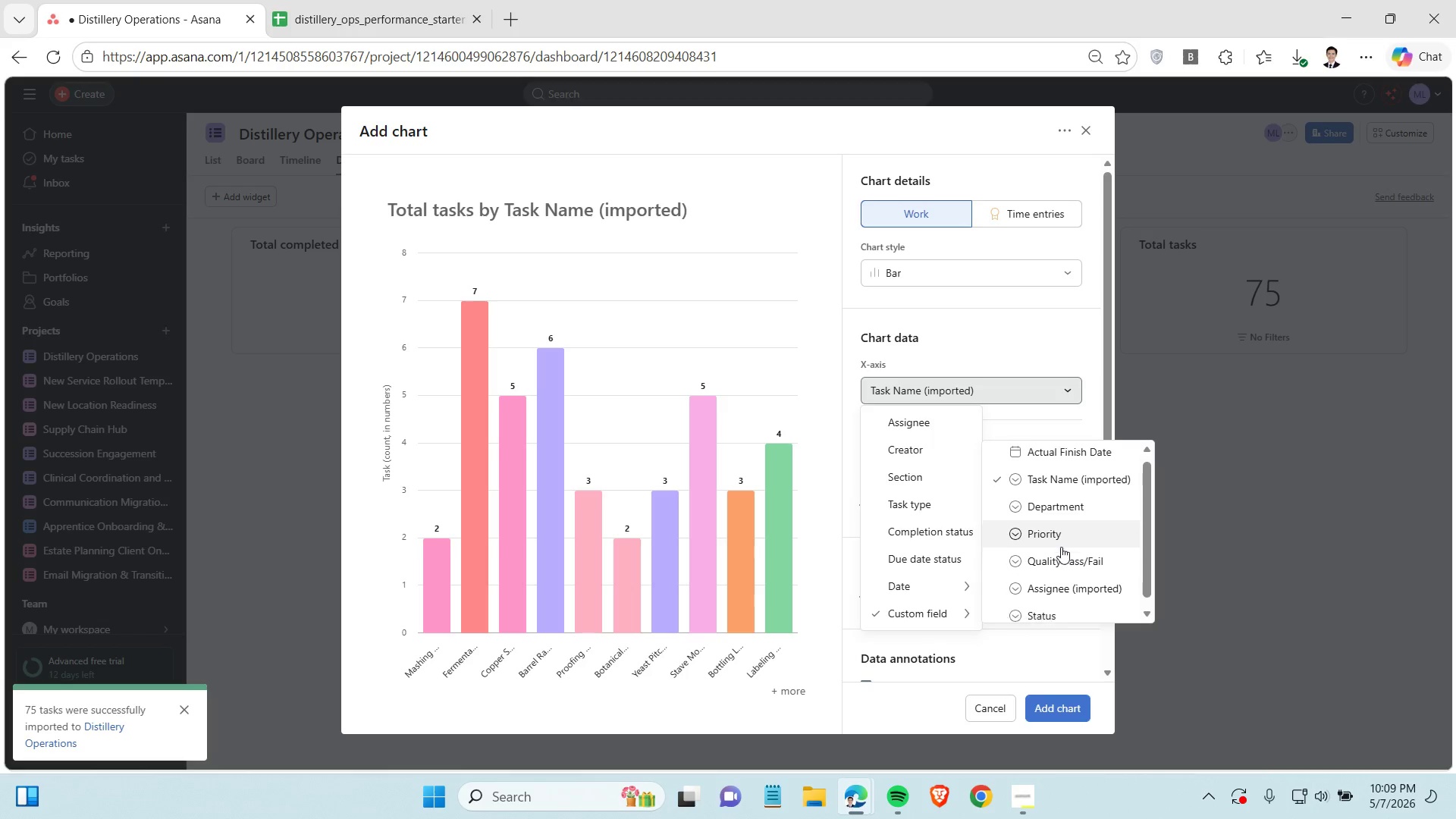 
scroll: coordinate [1061, 539], scroll_direction: down, amount: 1.0
 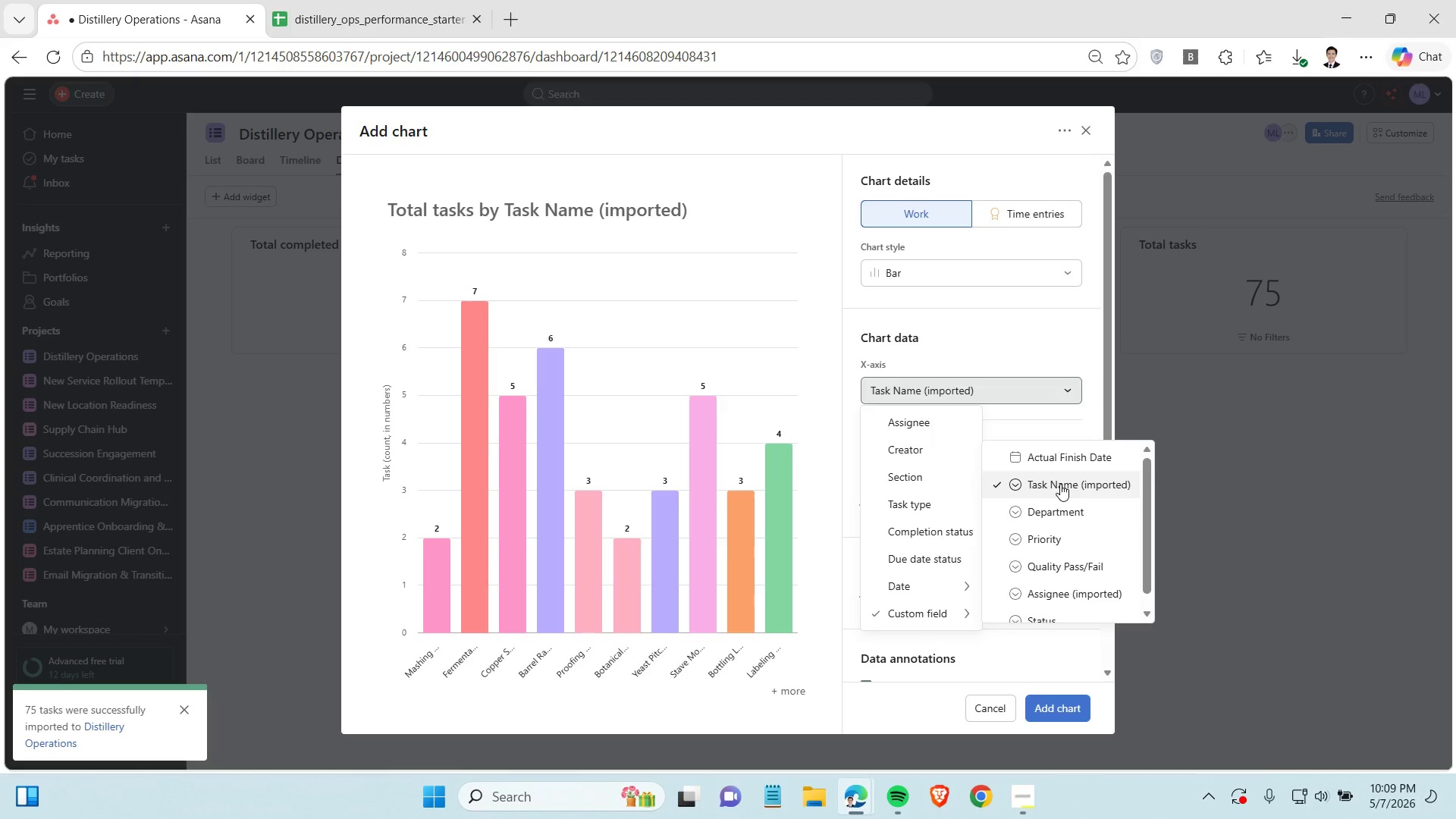 
left_click([1060, 484])
 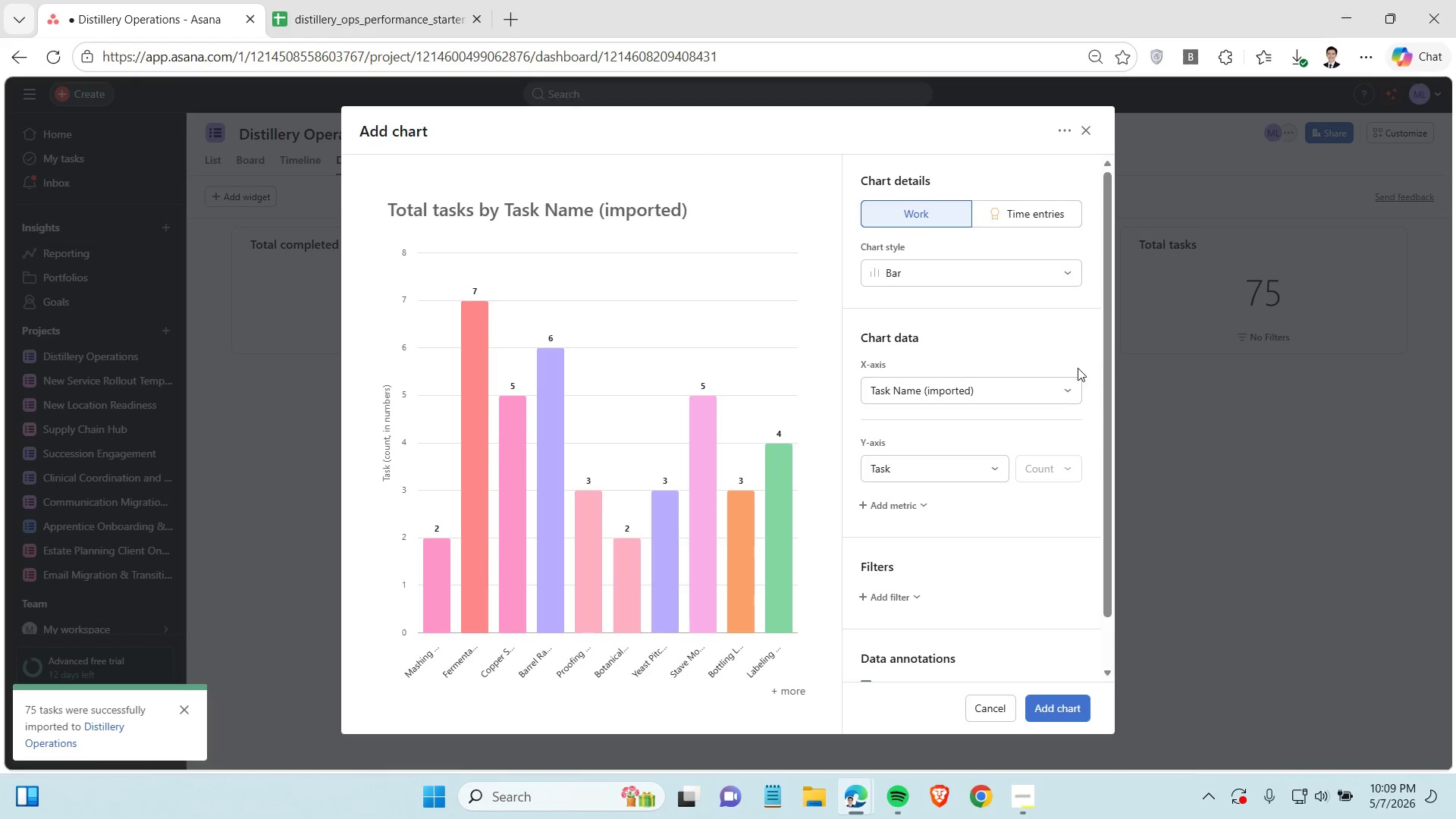 
wait(5.66)
 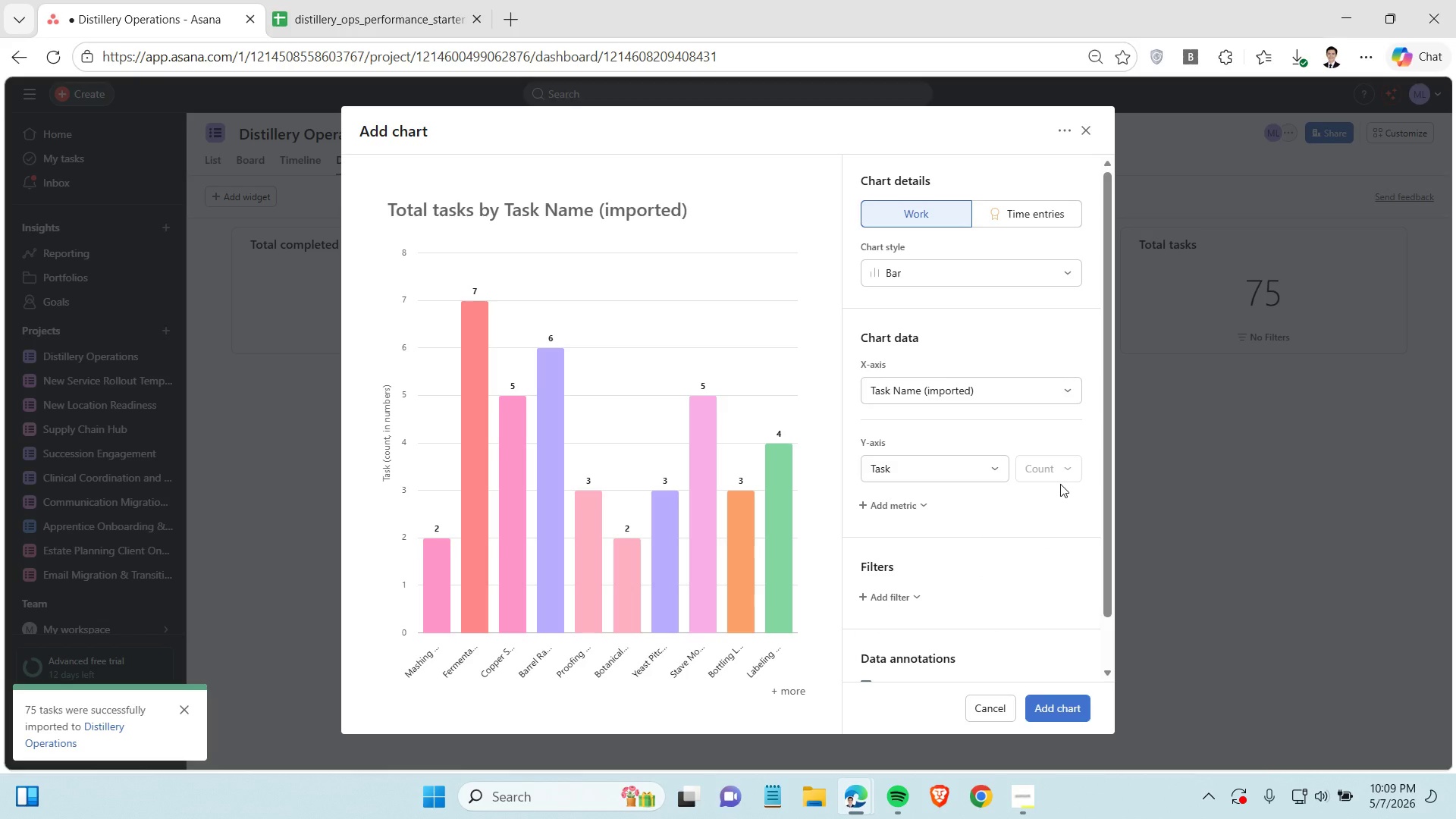 
scroll: coordinate [1003, 486], scroll_direction: down, amount: 2.0
 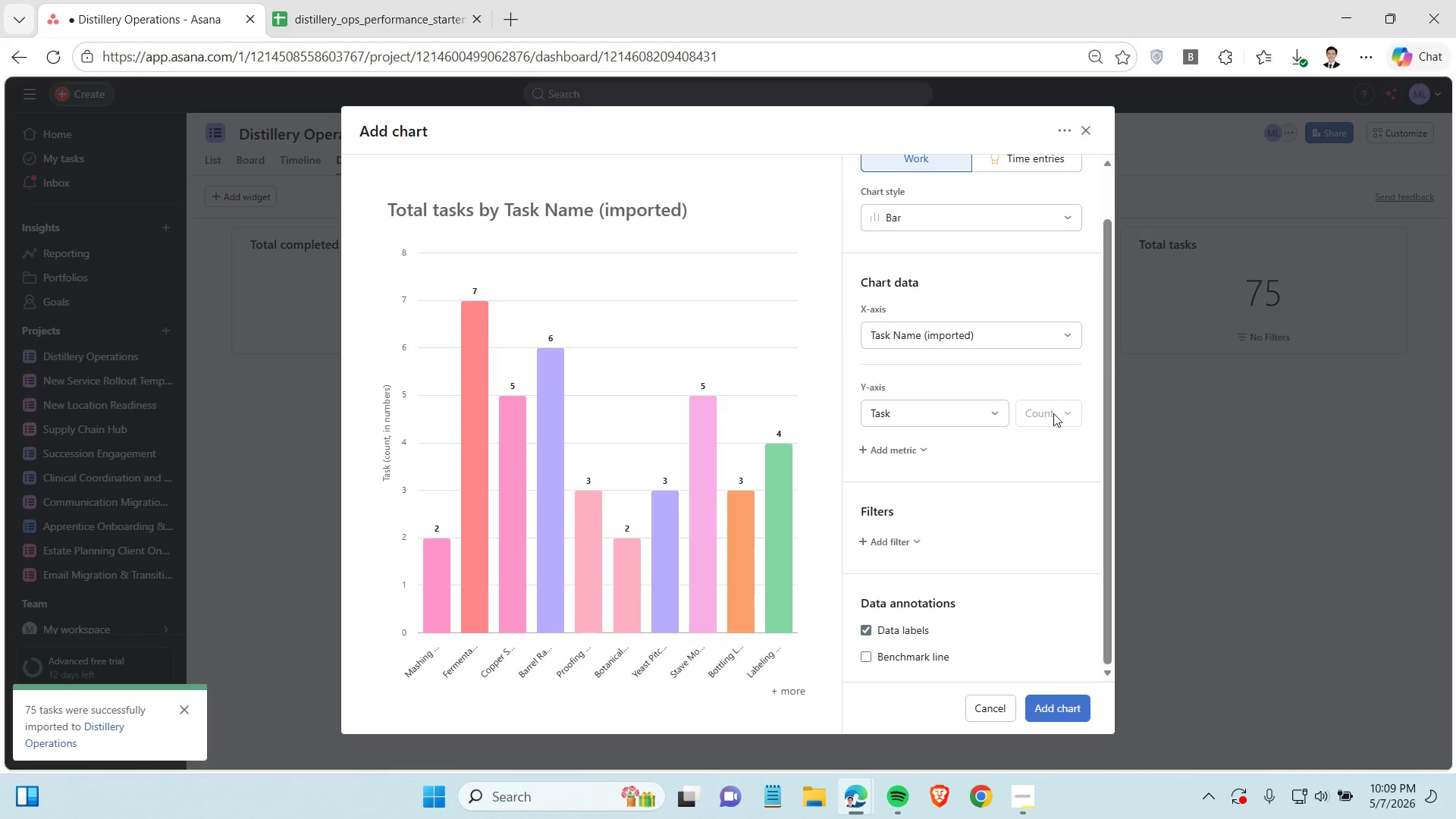 
left_click([1053, 413])
 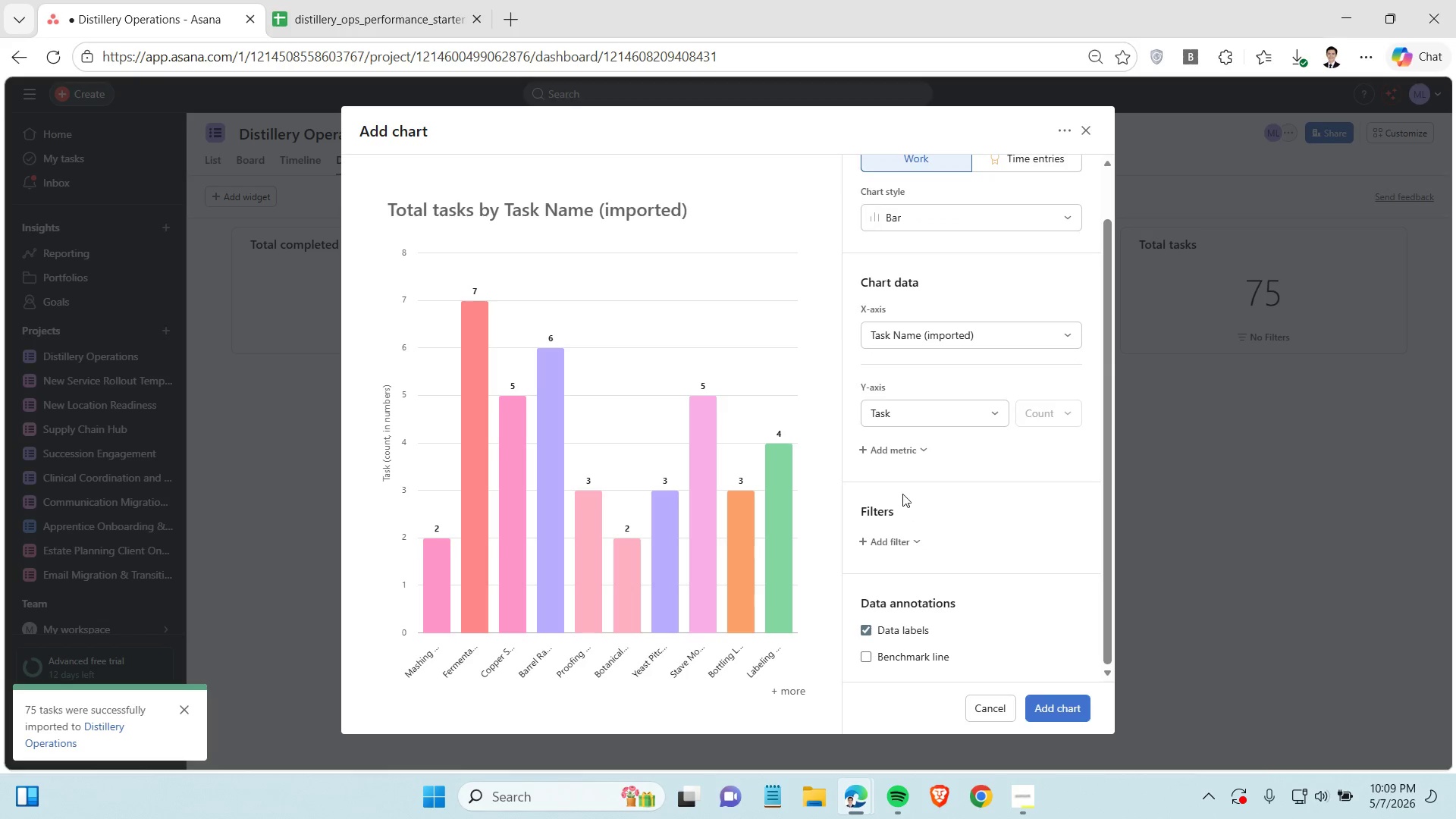 
wait(5.69)
 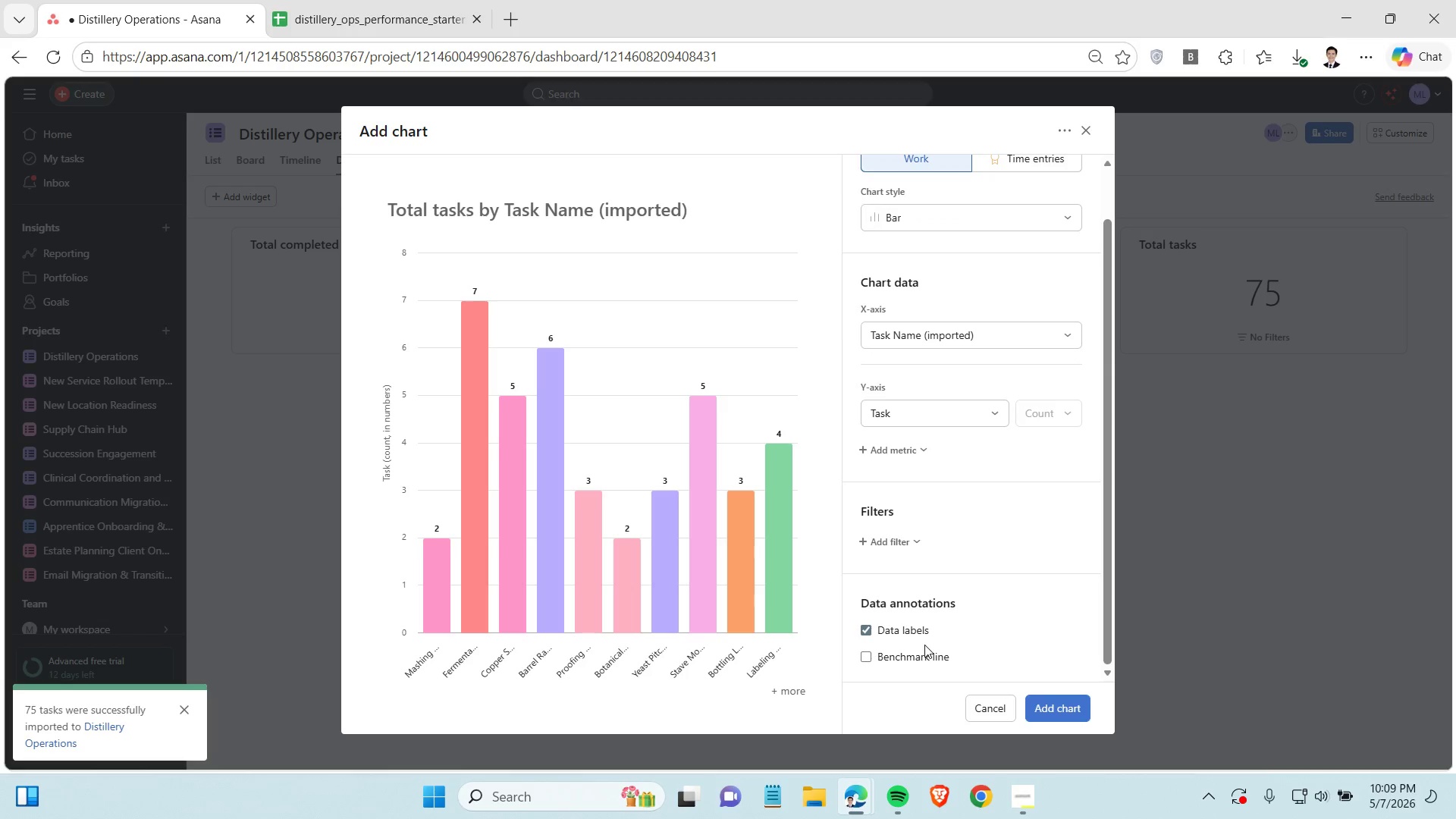 
left_click([910, 532])
 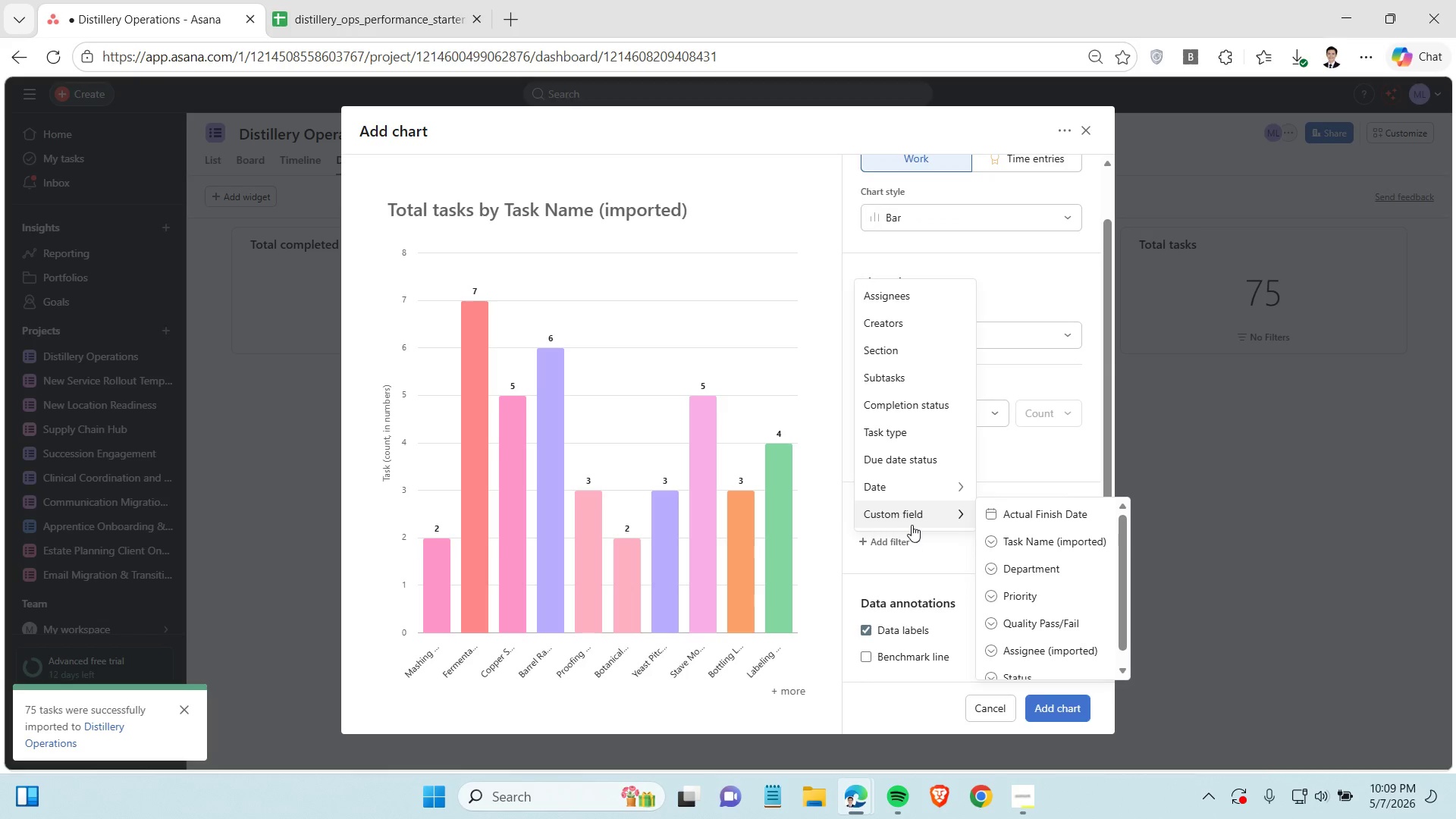 
mouse_move([910, 508])
 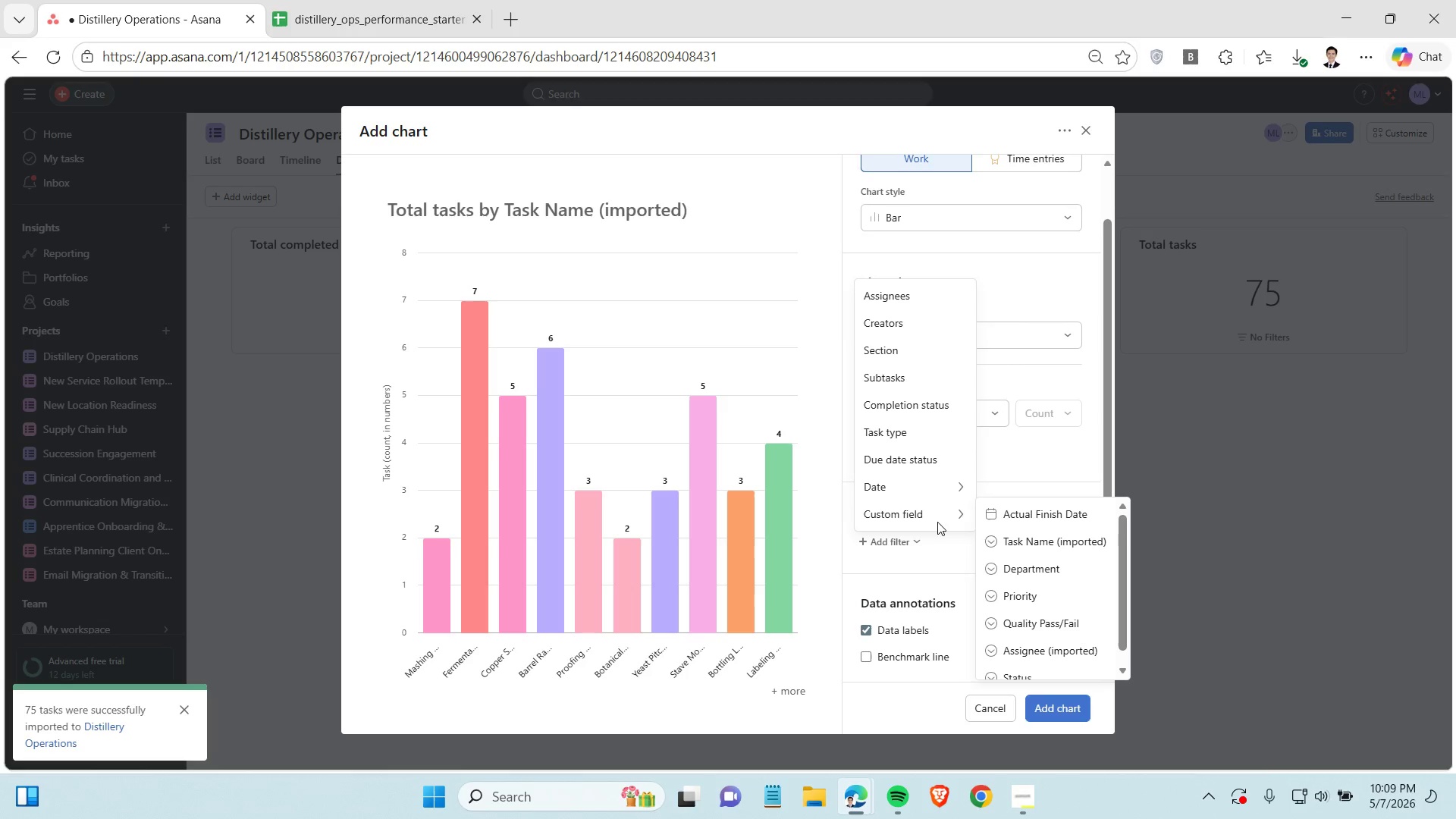 
left_click([1040, 573])
 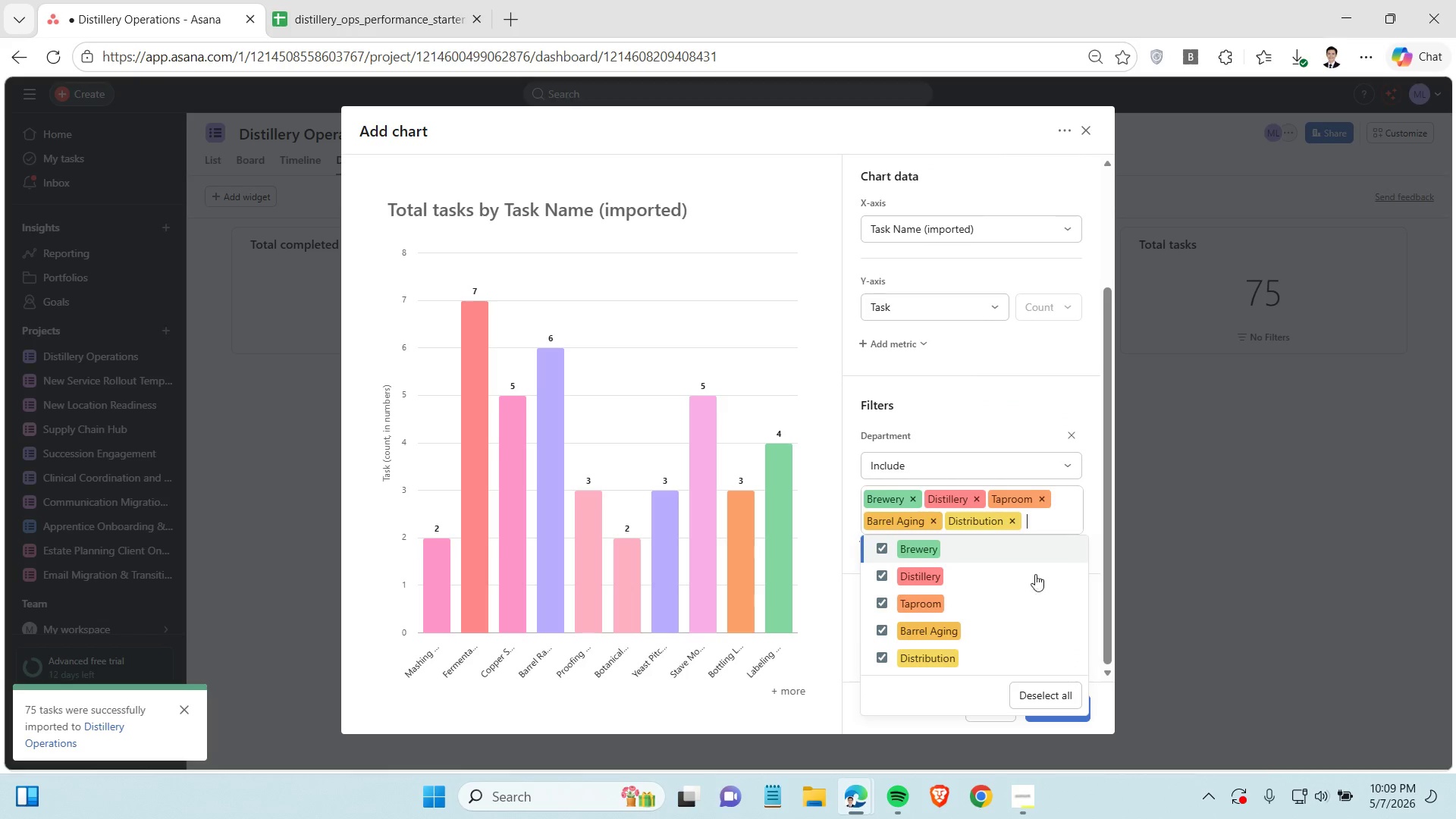 
scroll: coordinate [999, 598], scroll_direction: down, amount: 1.0
 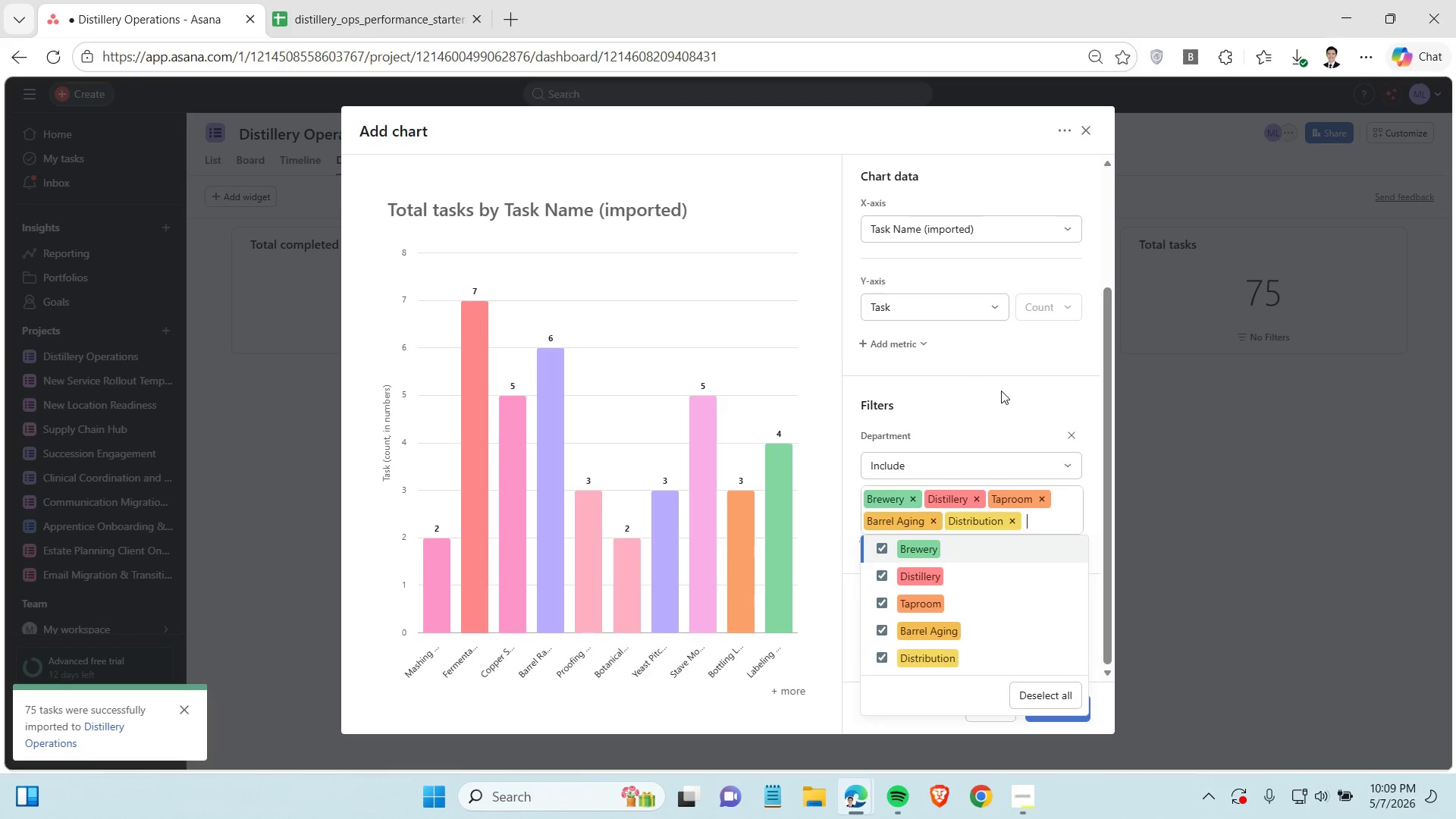 
left_click([999, 391])
 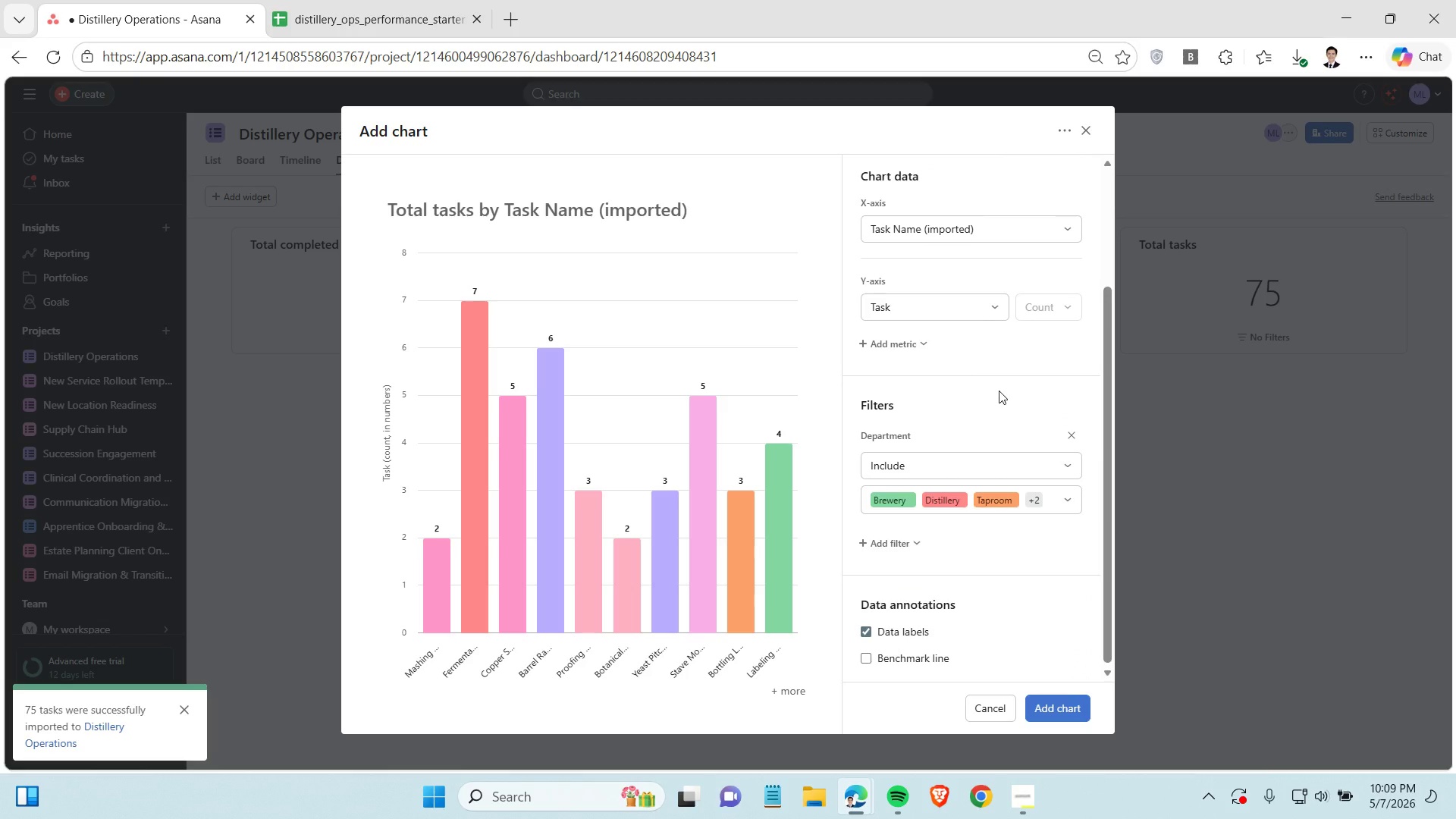 
wait(5.83)
 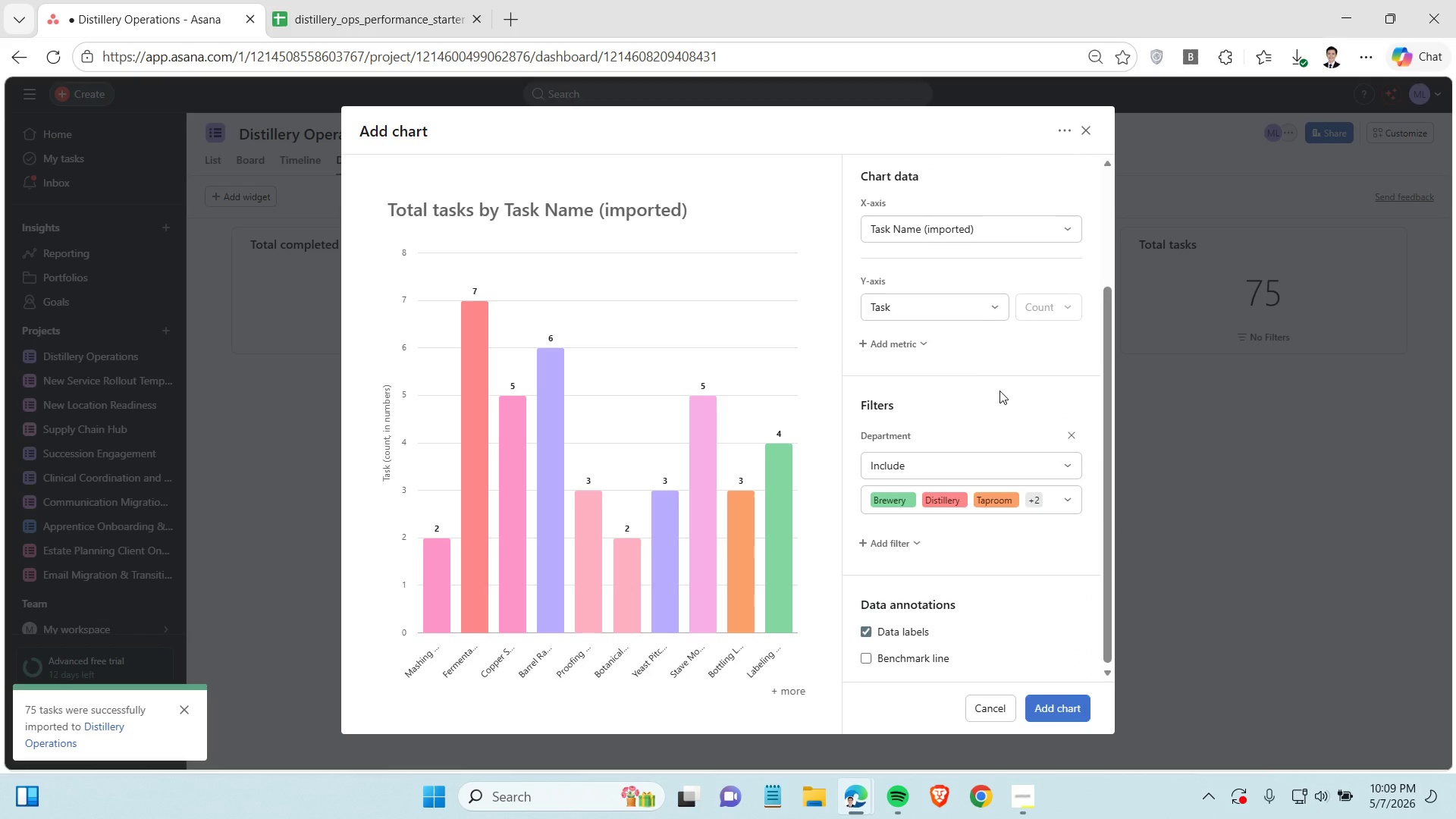 
left_click([947, 310])
 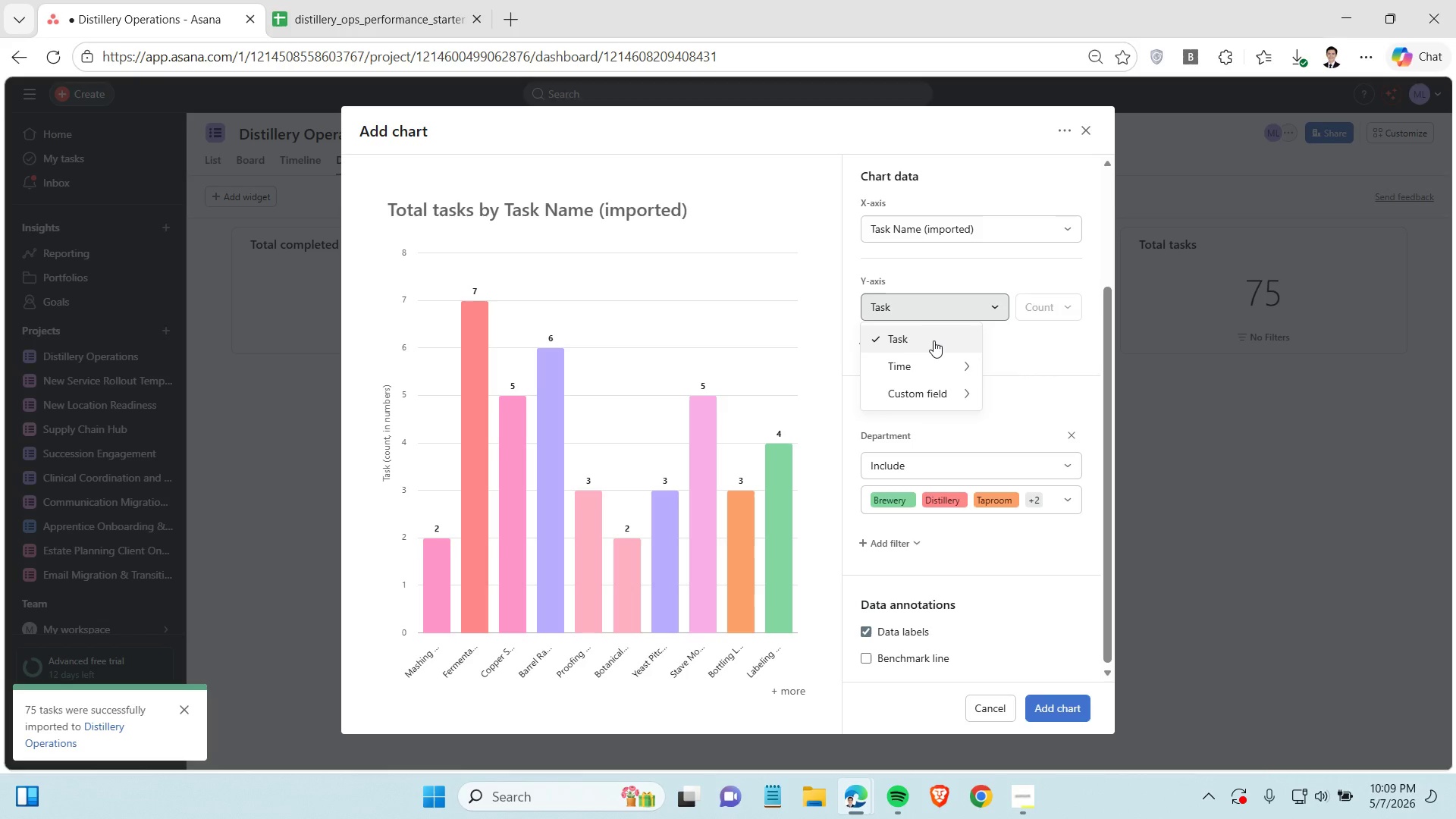 
left_click([933, 392])
 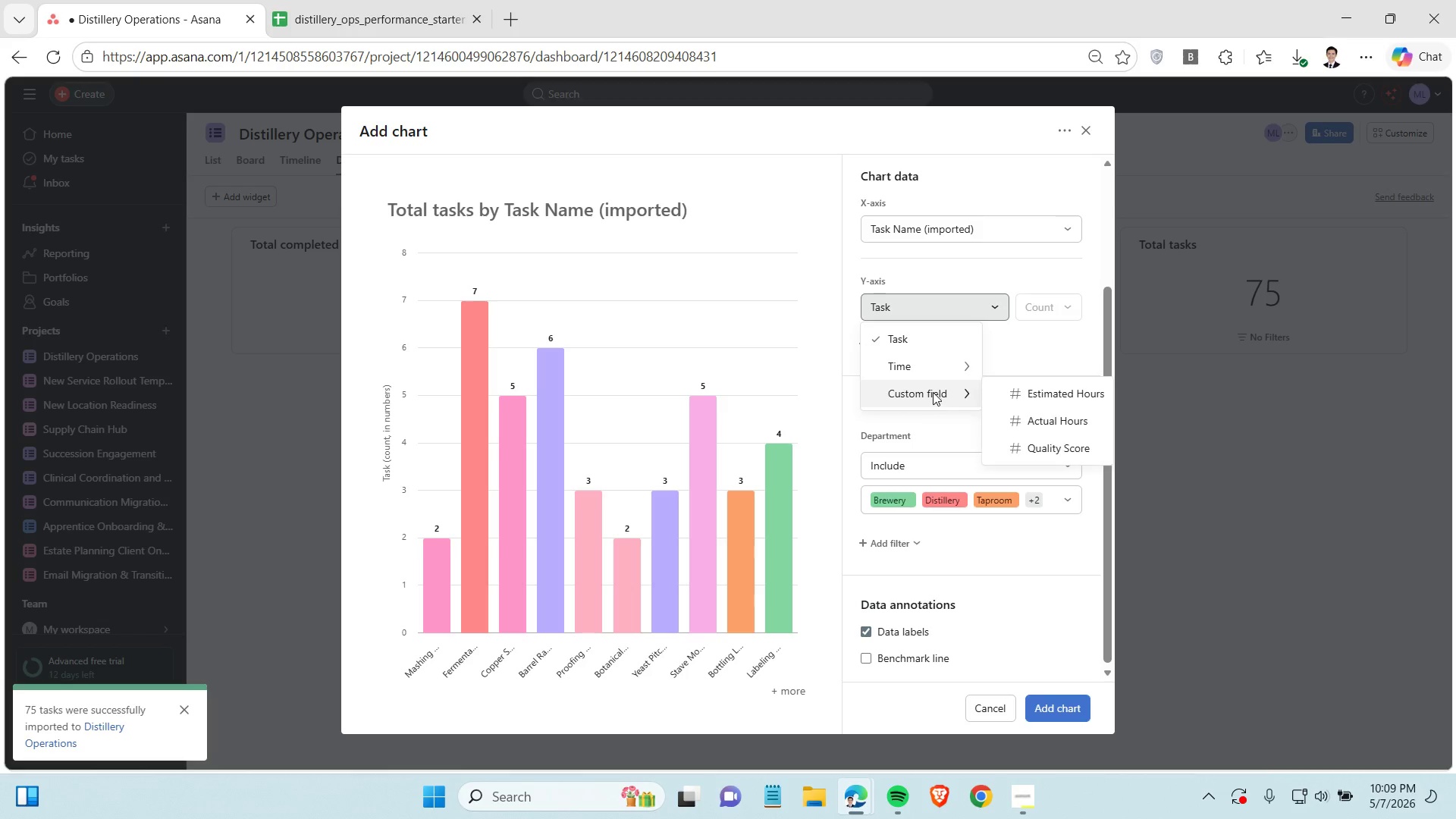 
left_click([933, 392])
 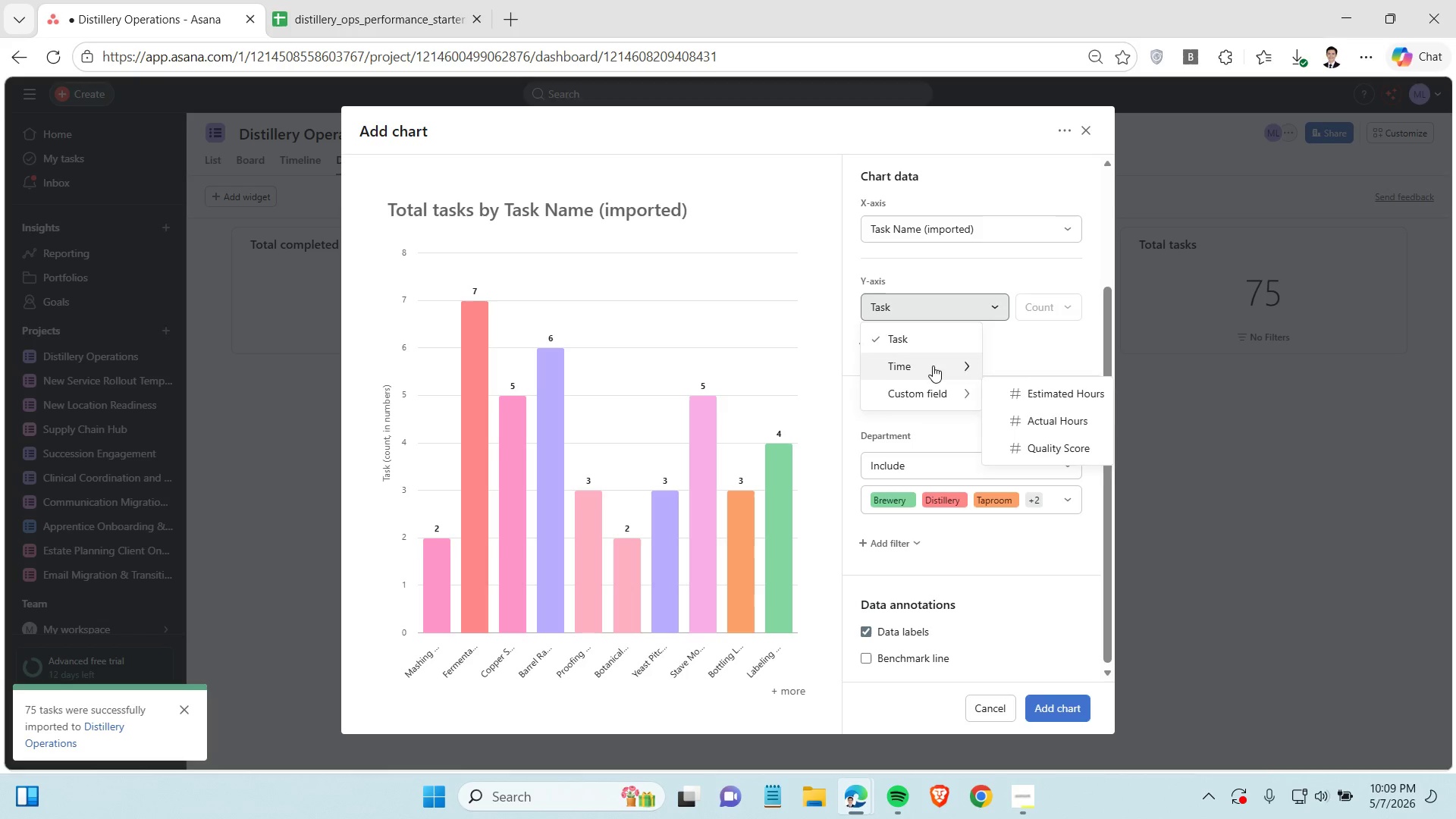 
left_click([938, 305])
 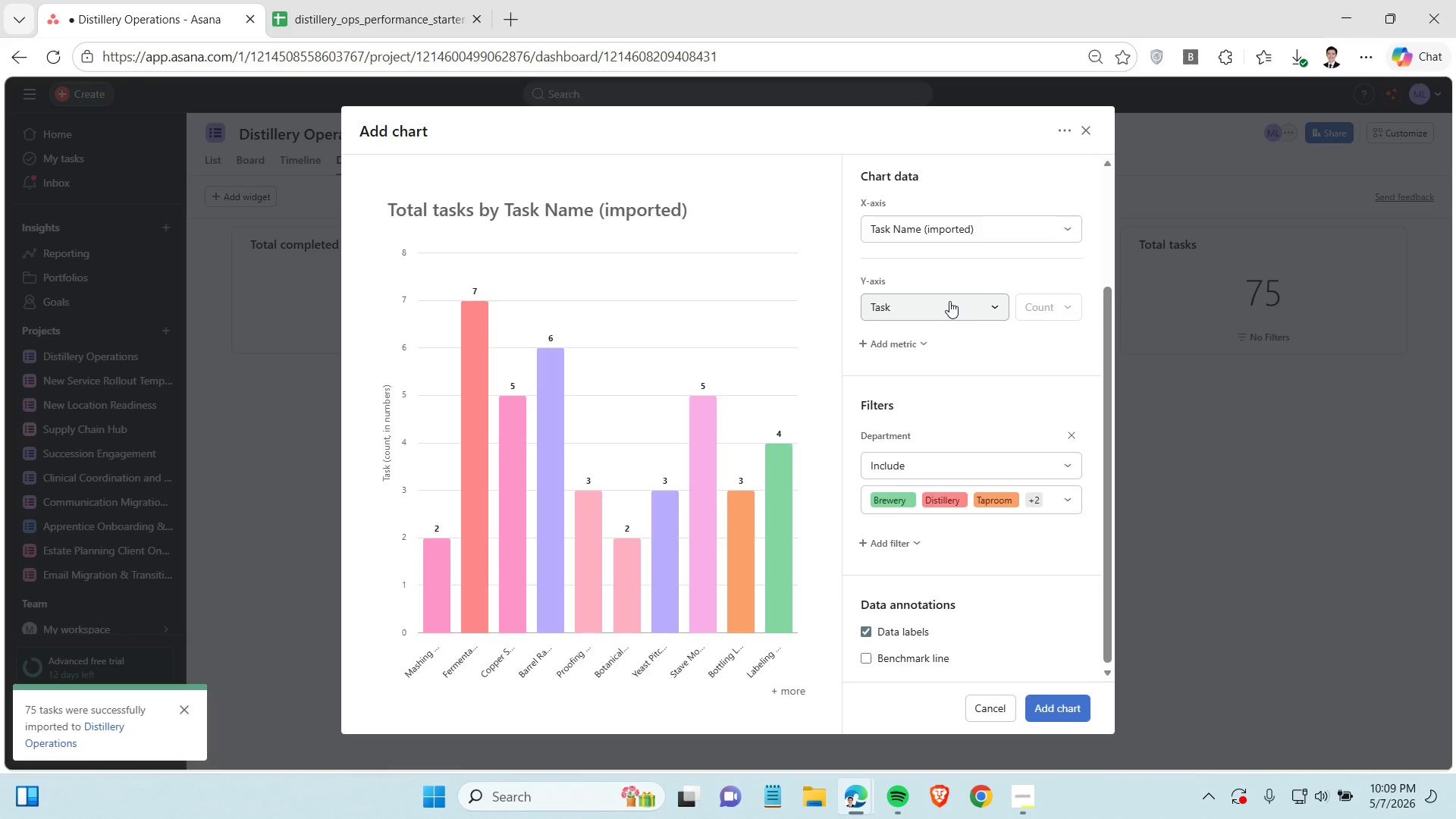 
scroll: coordinate [949, 301], scroll_direction: up, amount: 2.0
 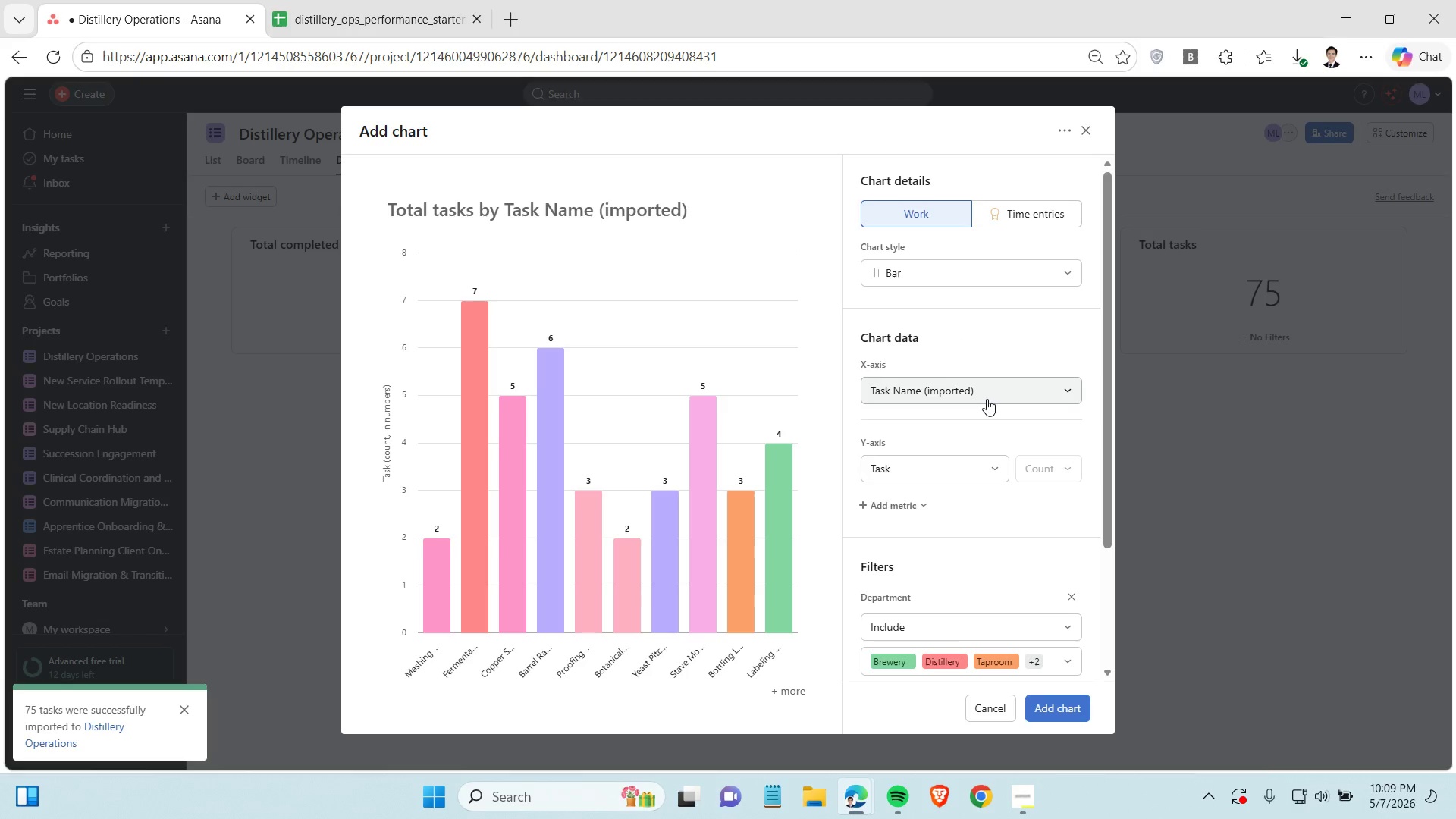 
left_click([987, 394])
 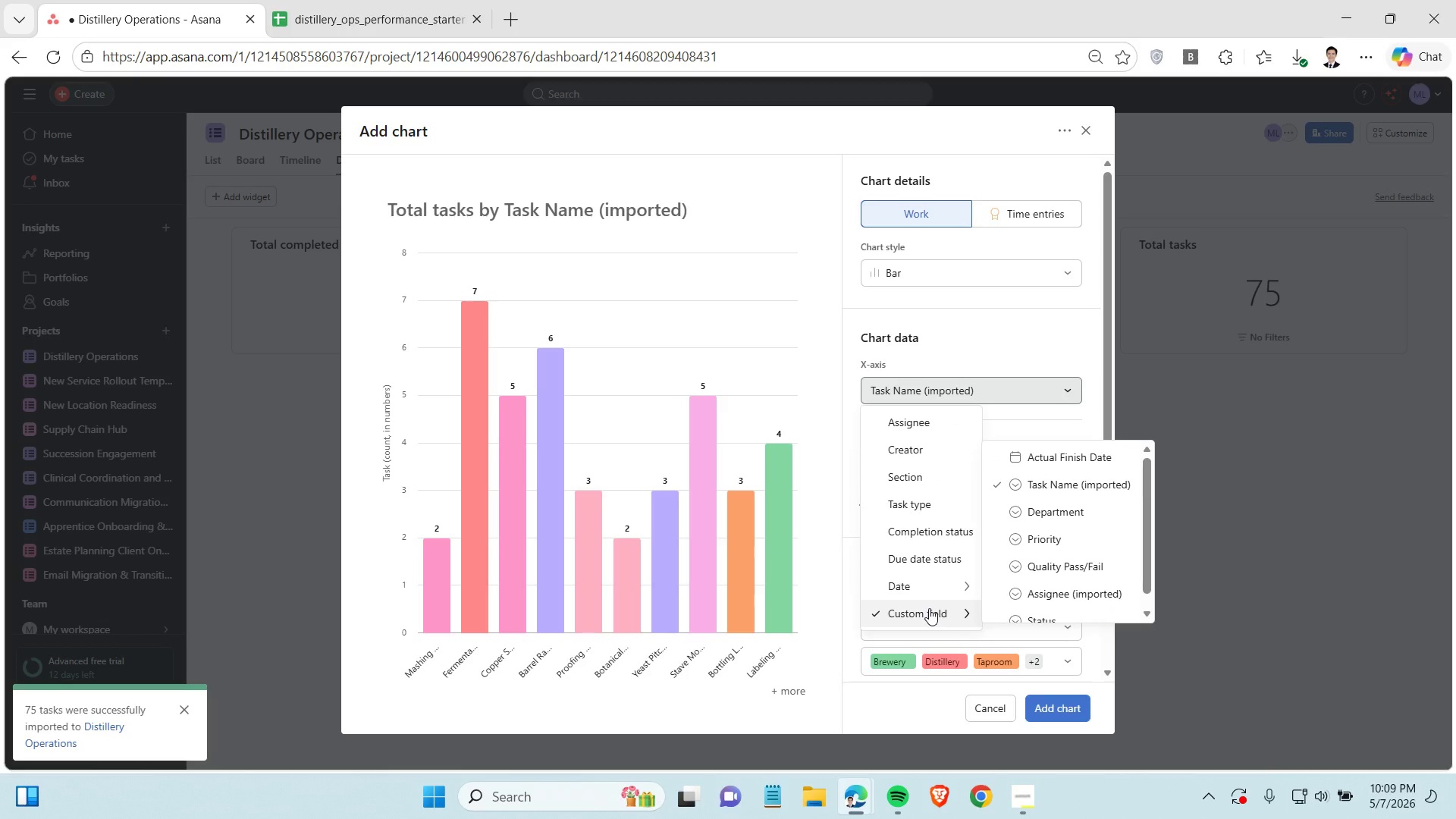 
wait(11.61)
 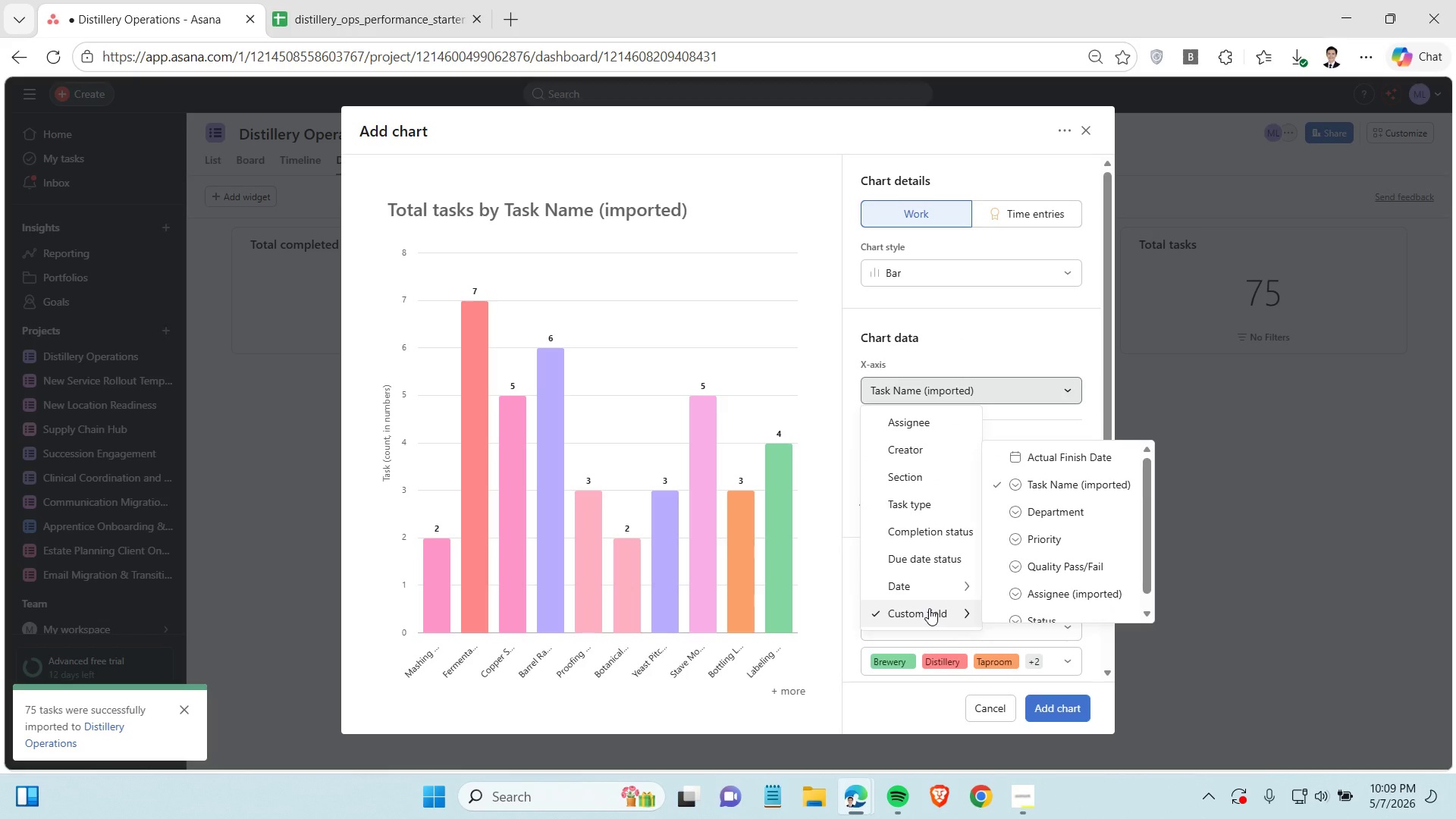 
left_click([987, 342])
 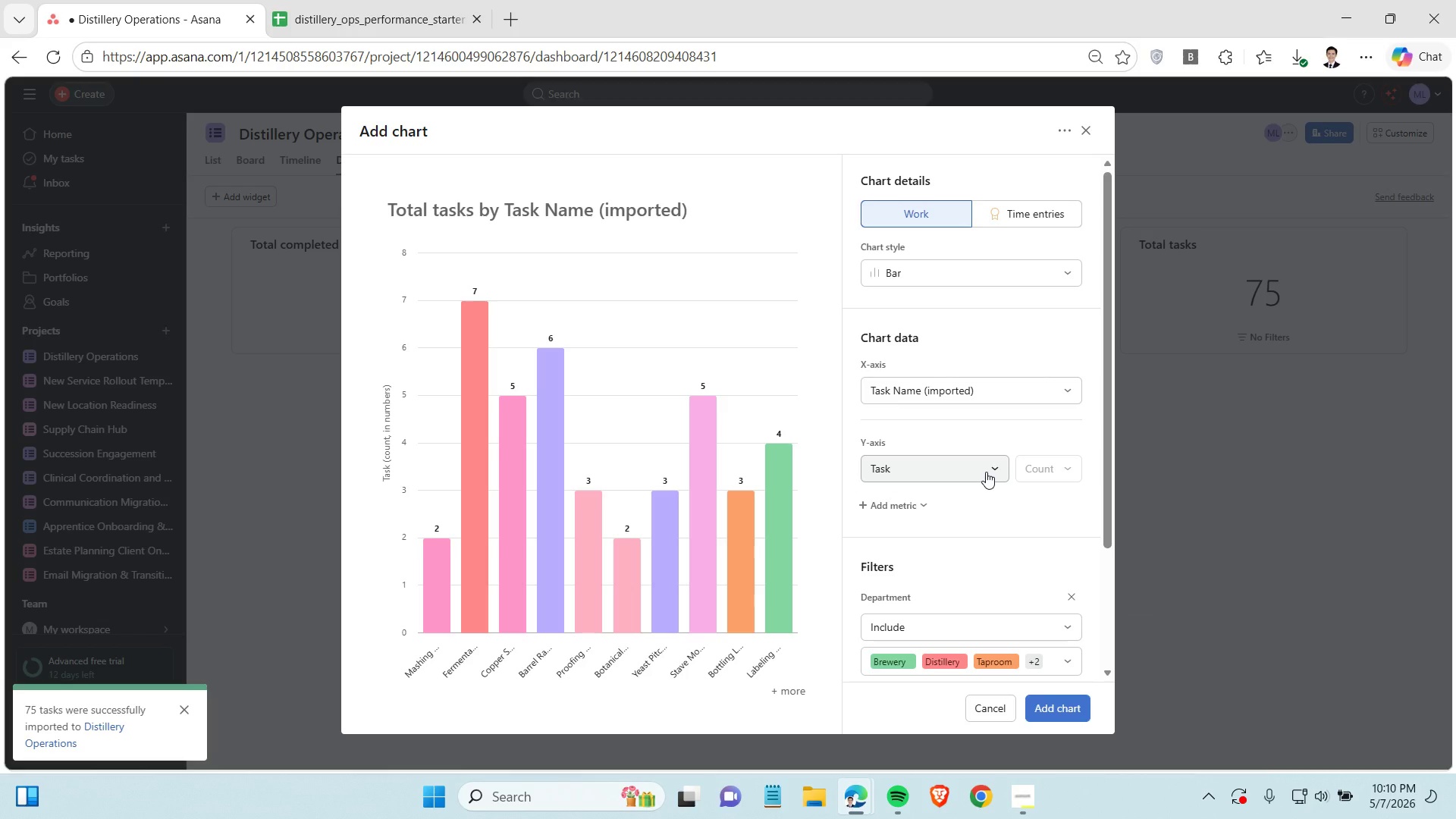 
wait(13.11)
 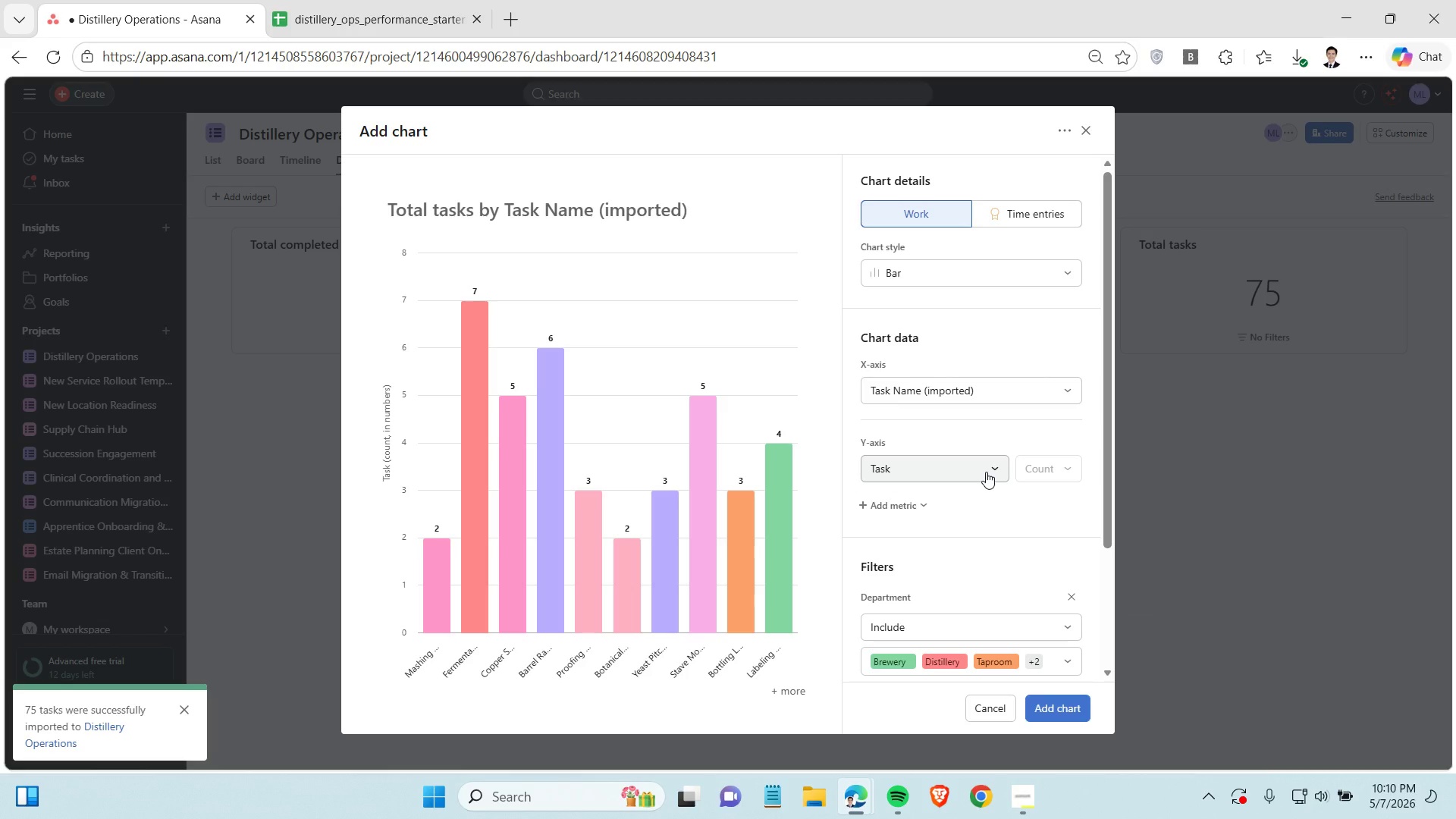 
left_click([986, 472])
 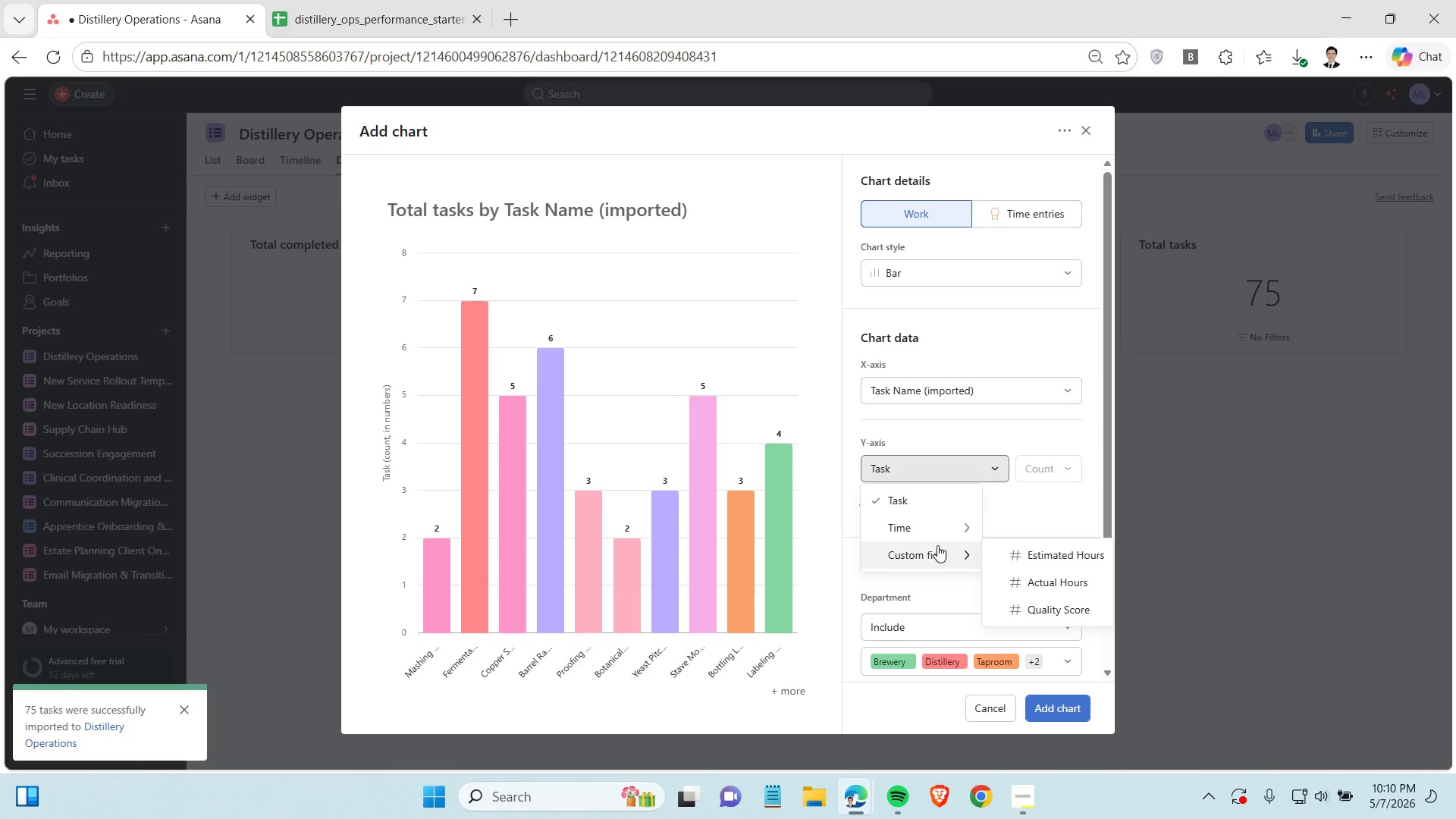 
wait(8.61)
 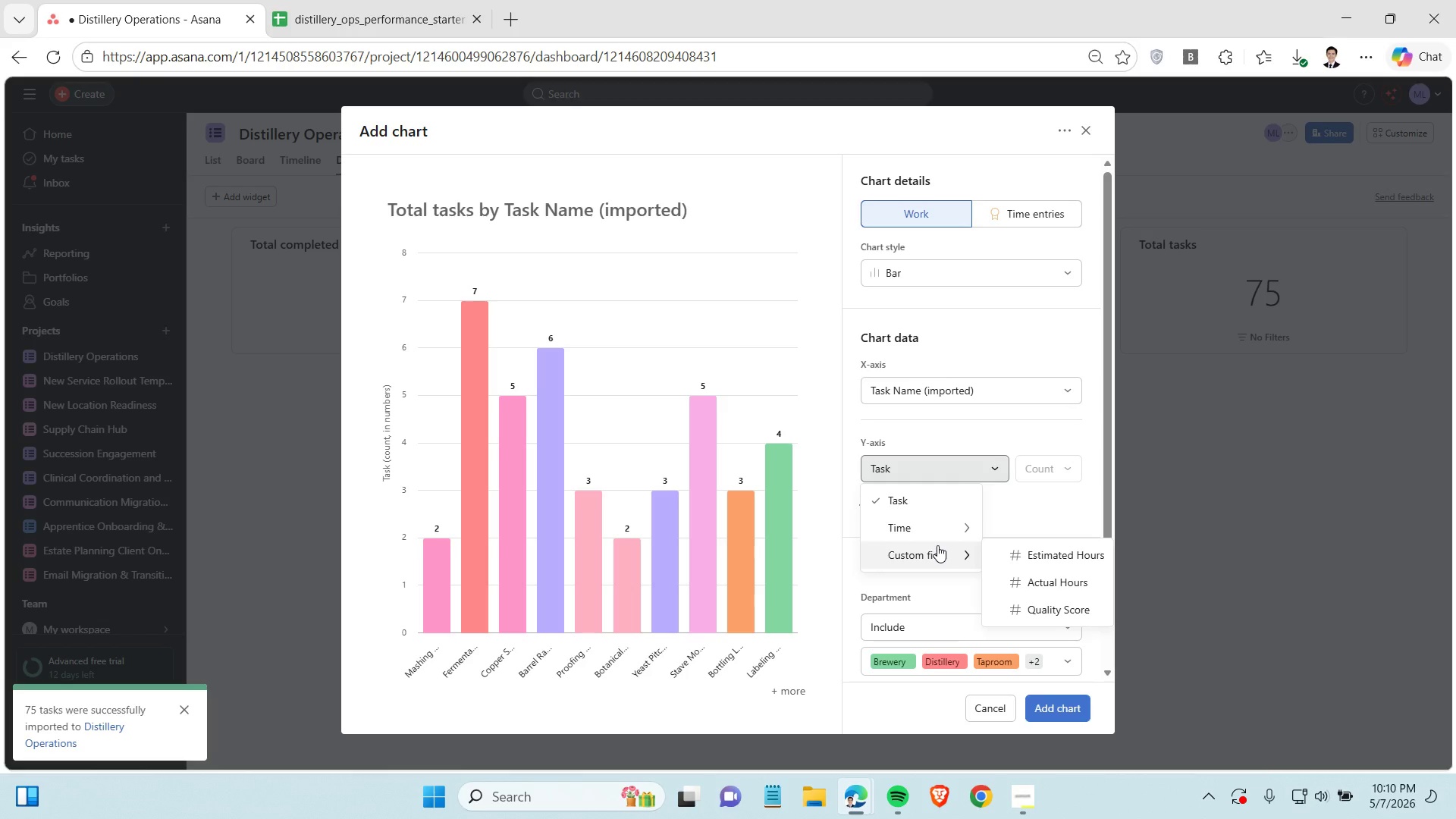 
left_click([932, 500])
 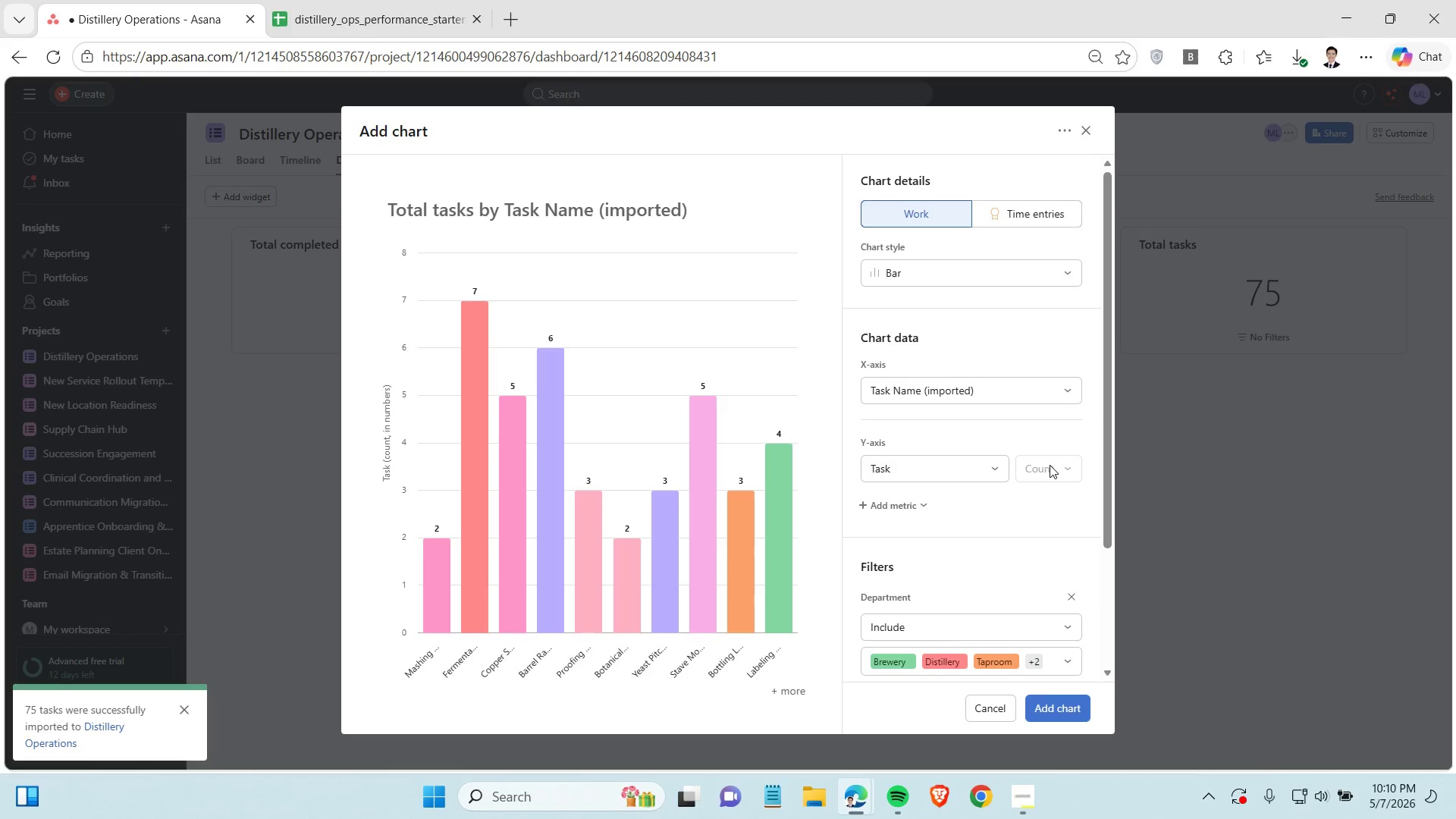 
left_click([1050, 465])
 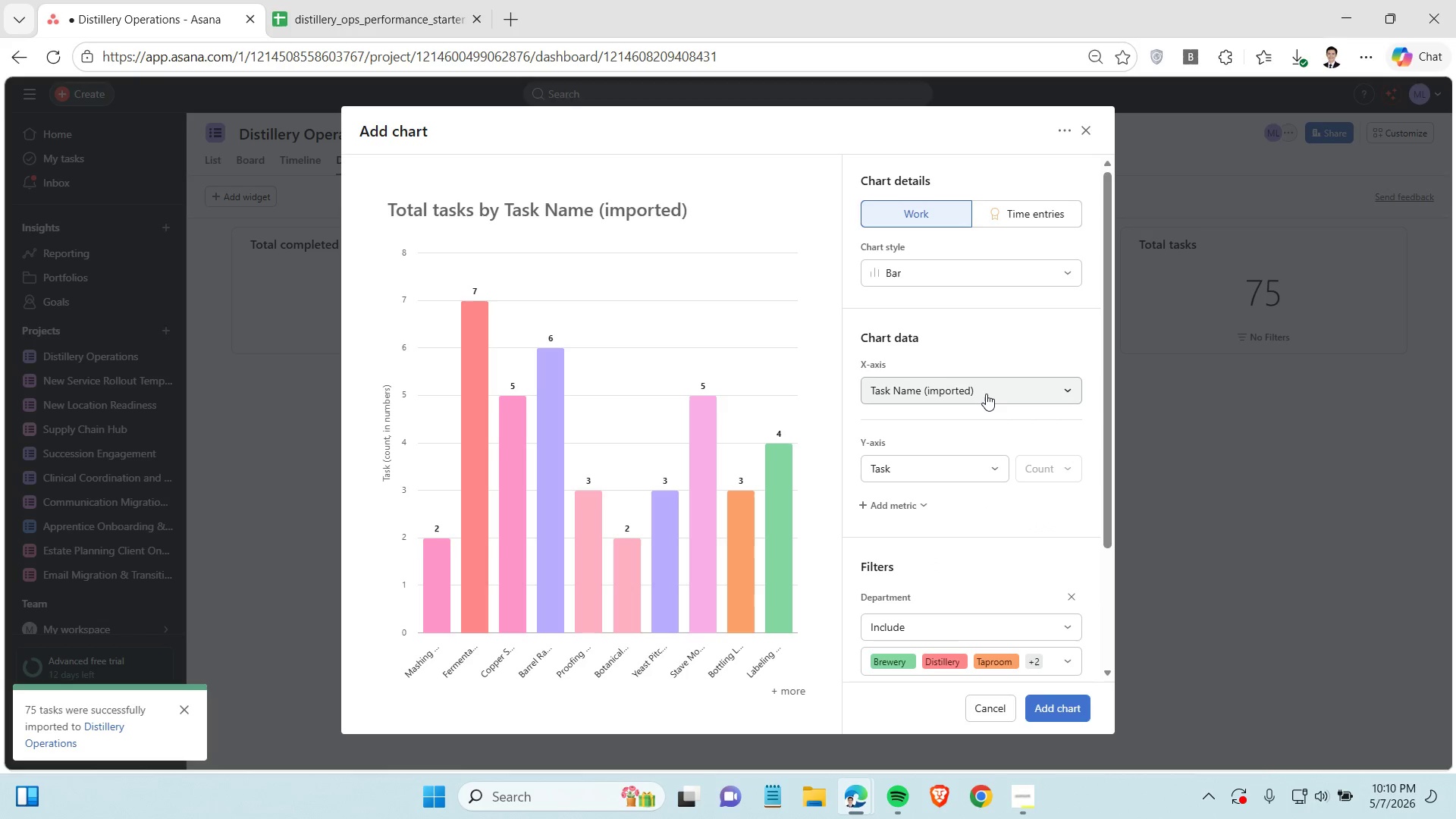 
left_click([986, 394])
 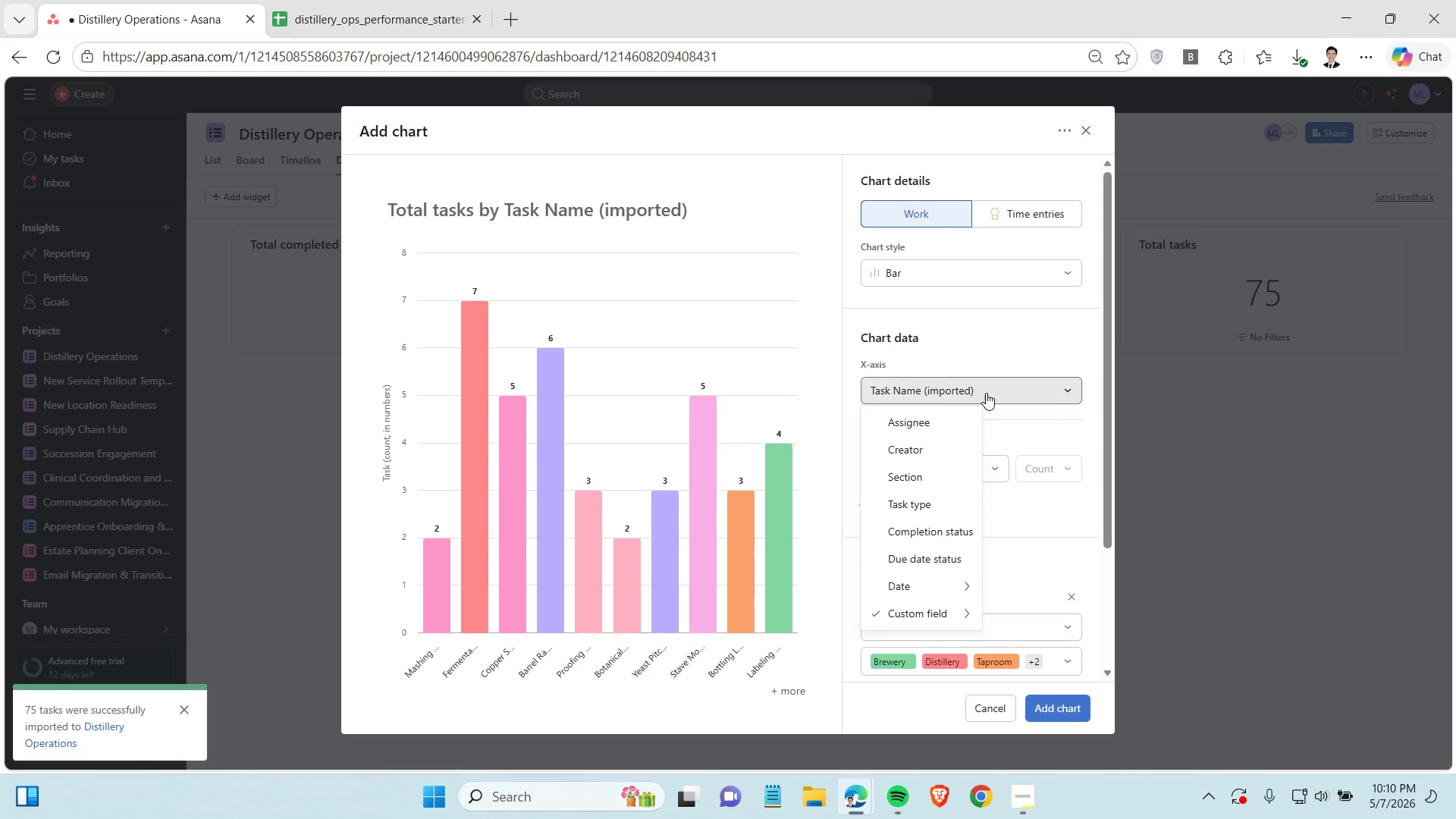 
wait(6.58)
 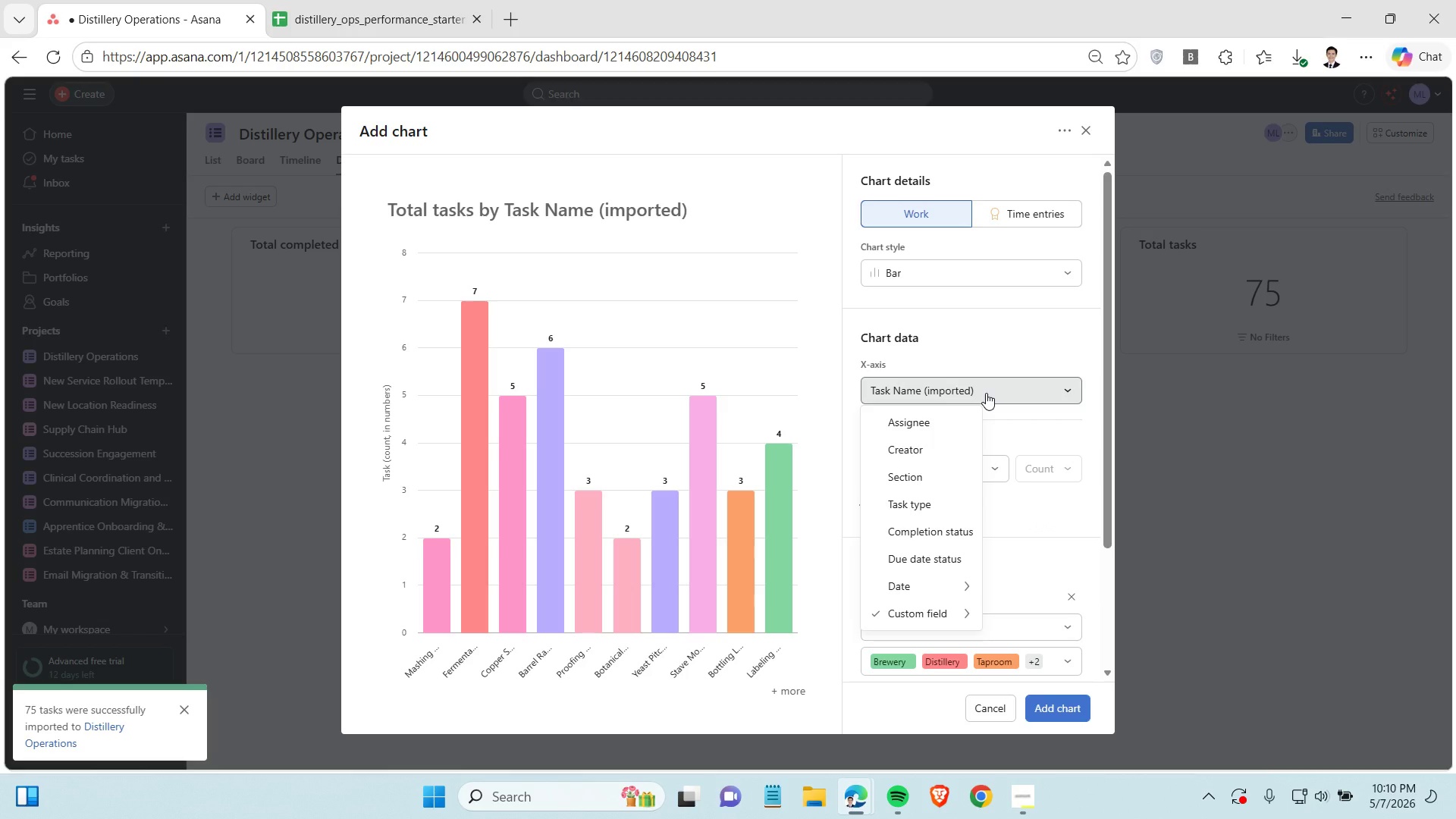 
left_click([956, 522])
 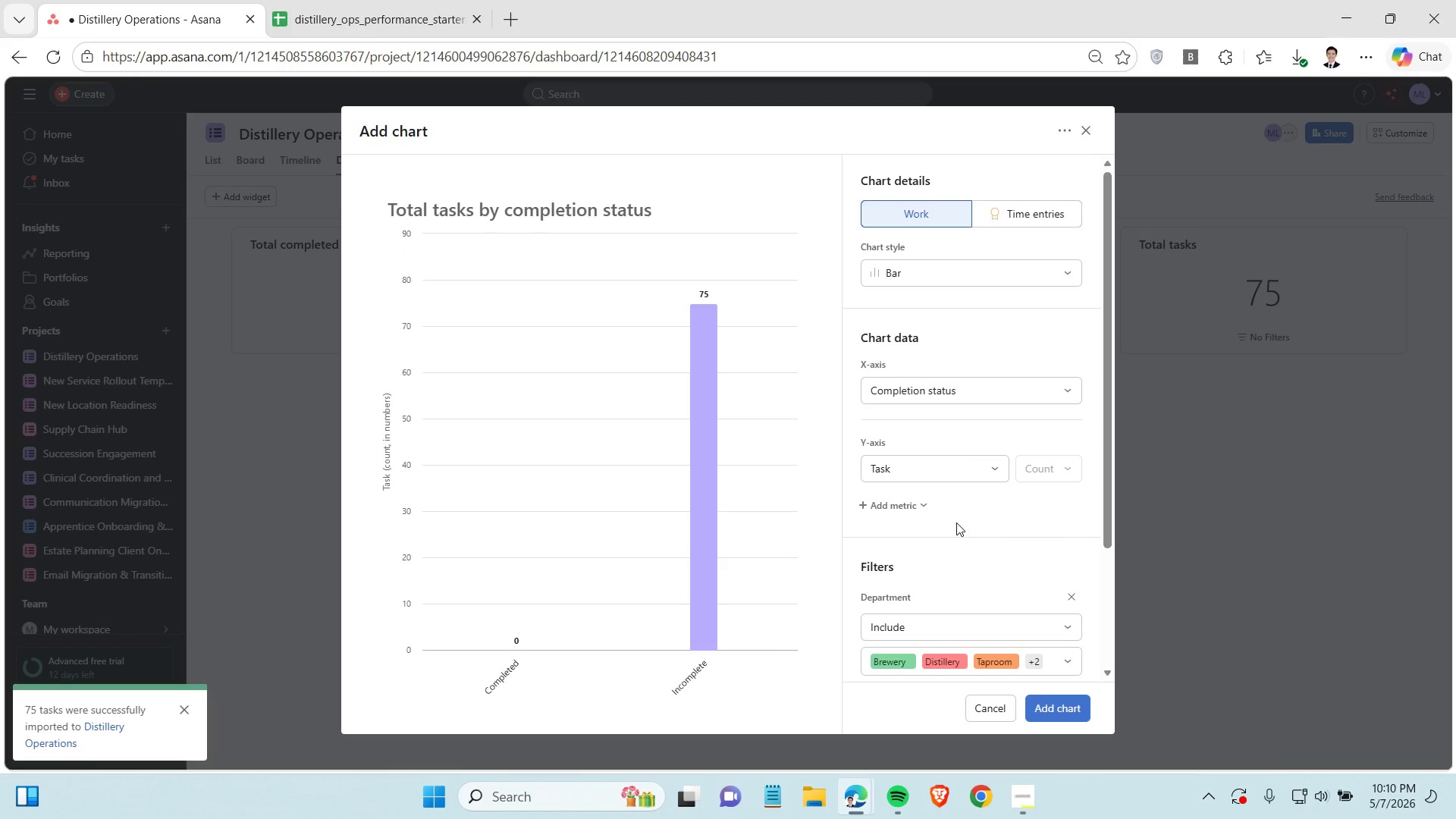 
wait(8.88)
 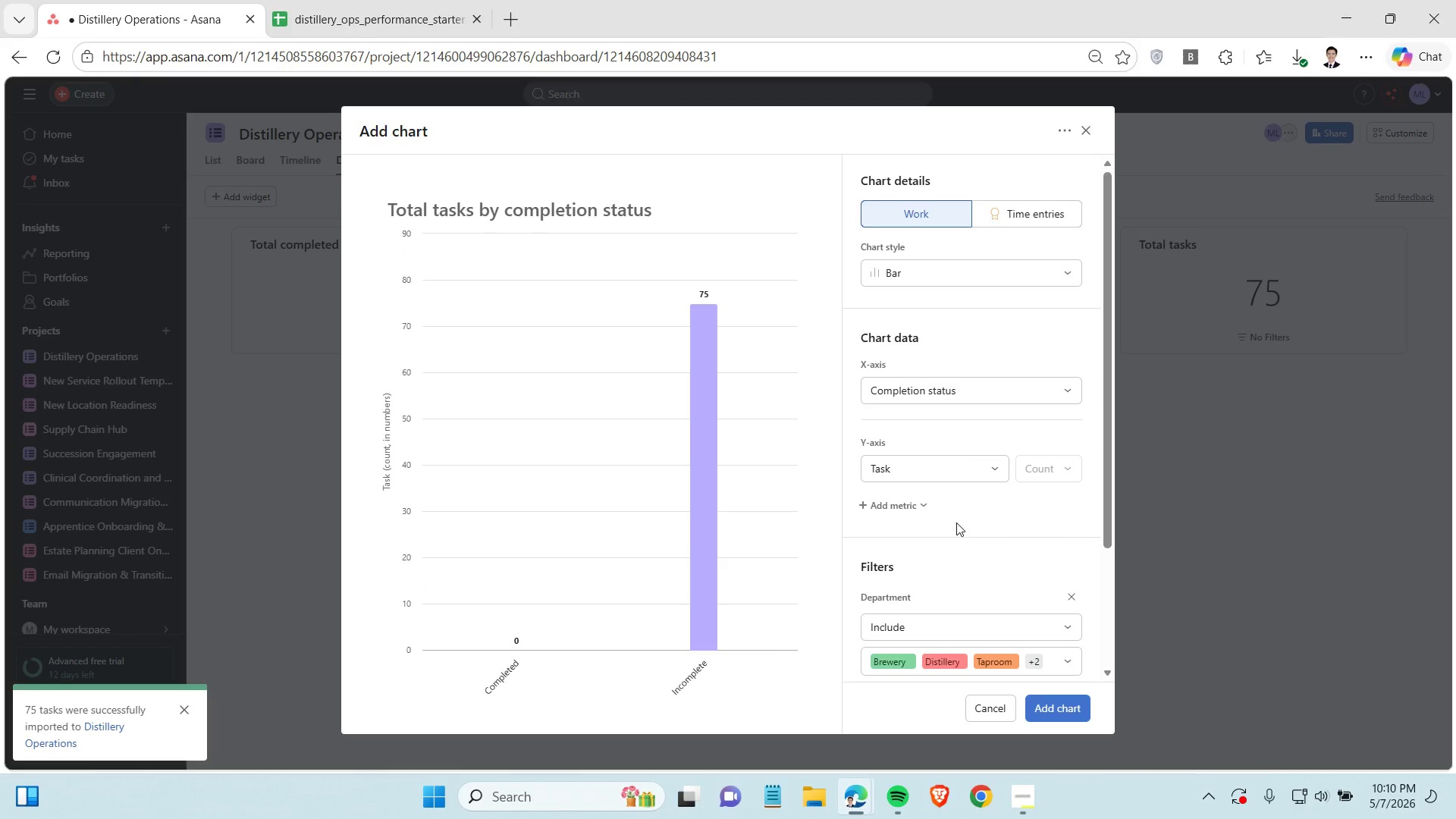 
scroll: coordinate [952, 472], scroll_direction: down, amount: 2.0
 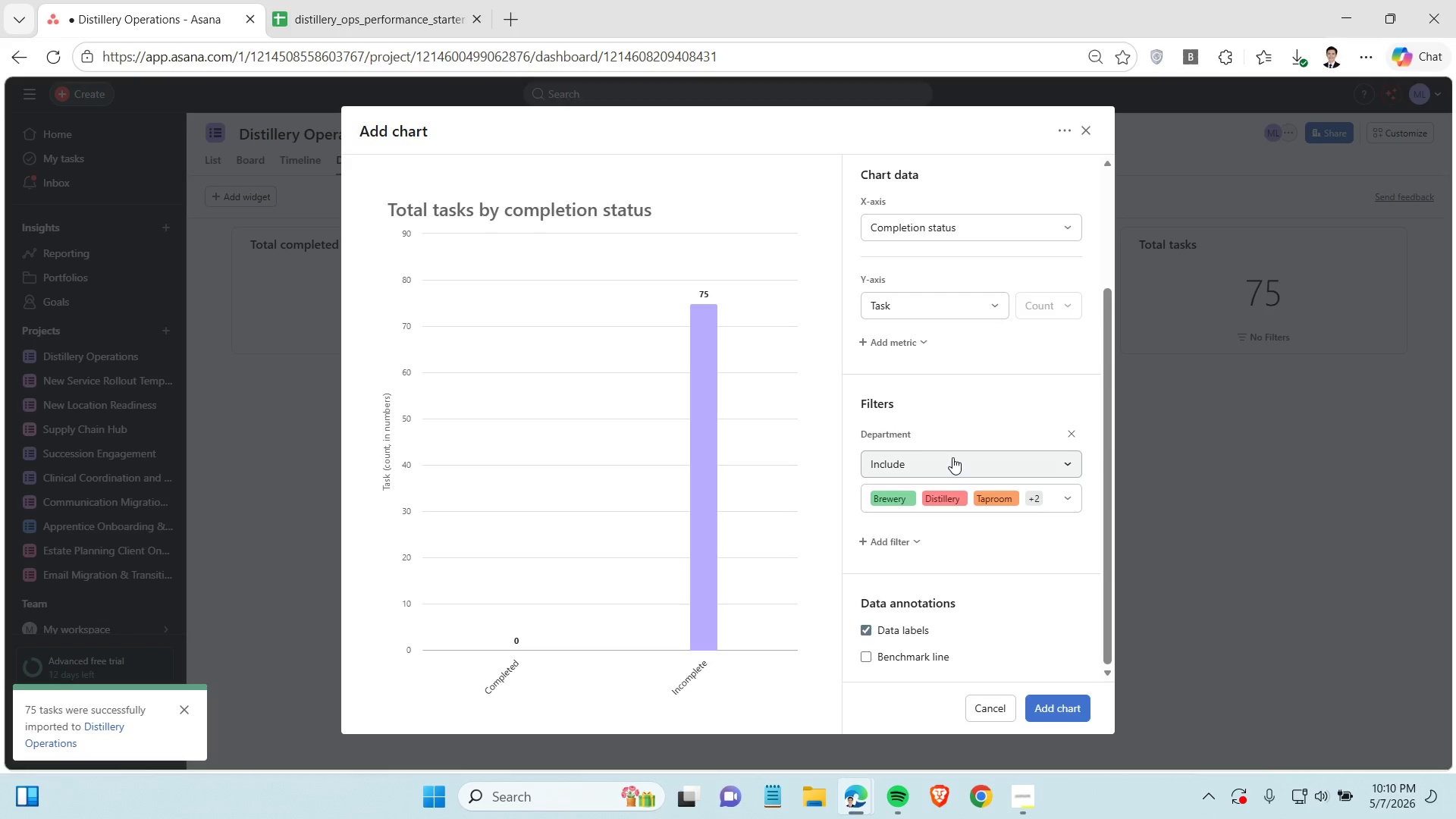 
left_click([952, 457])
 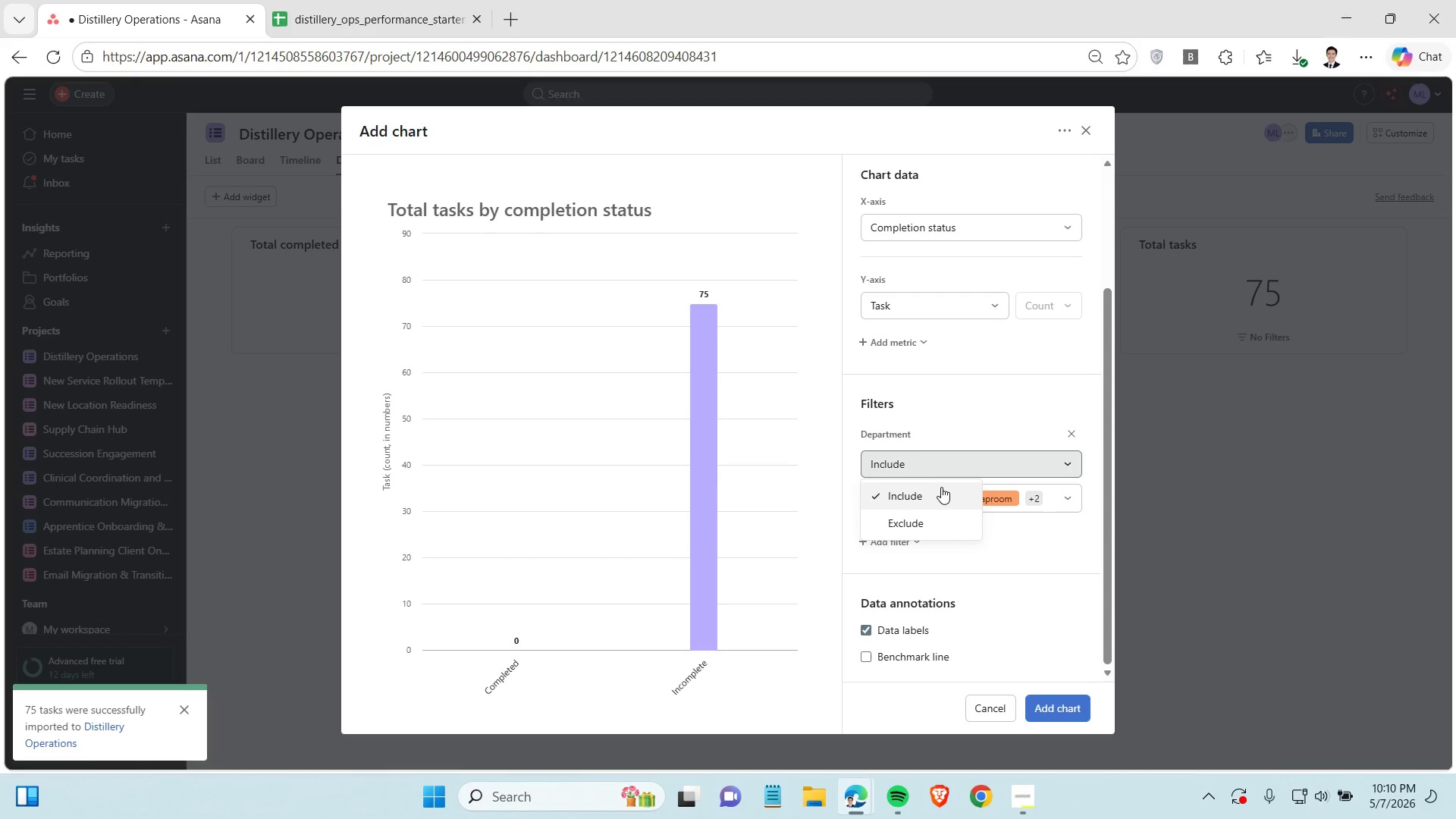 
left_click([939, 490])
 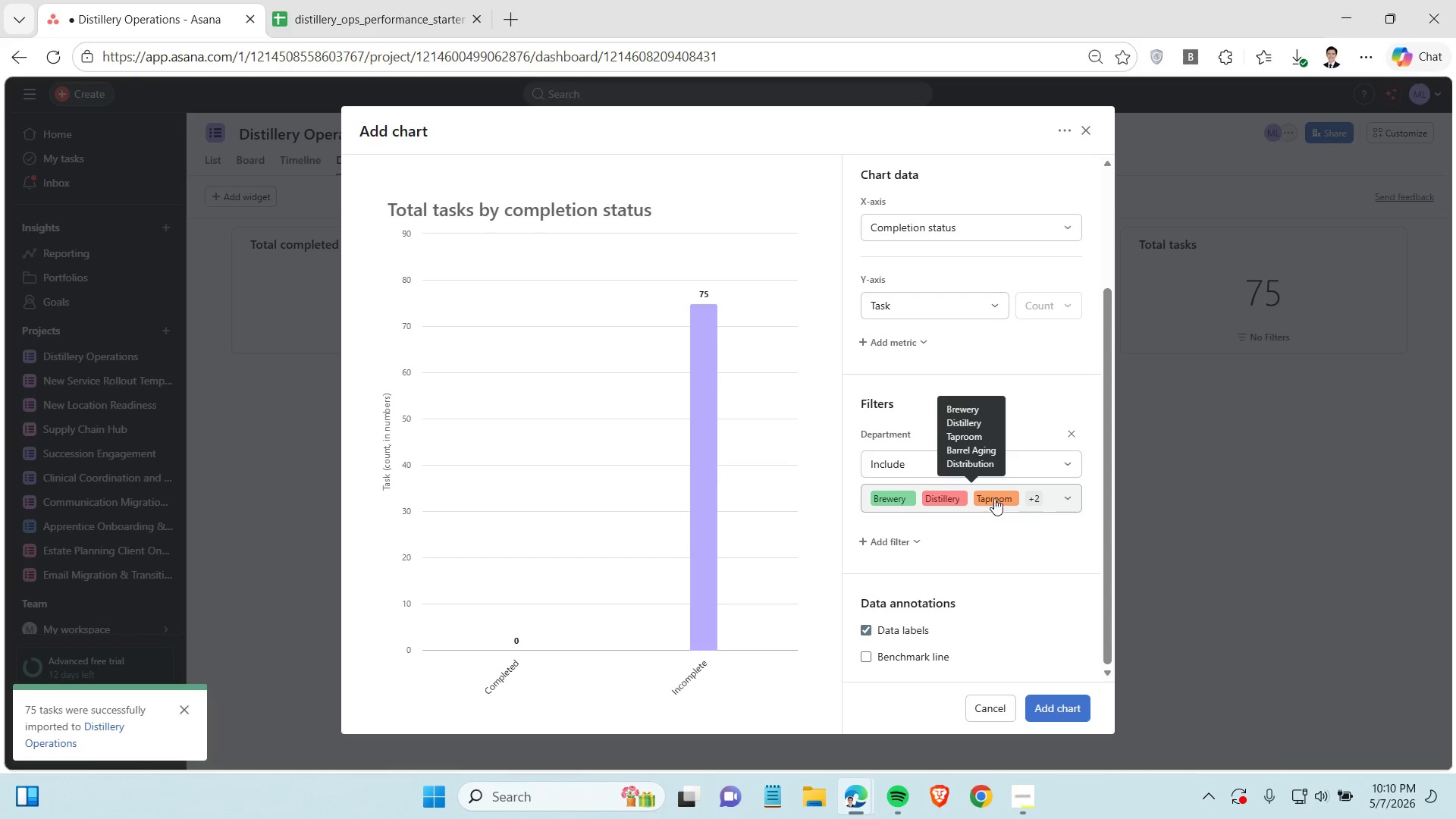 
left_click_drag(start_coordinate=[1009, 463], to_coordinate=[1009, 467])
 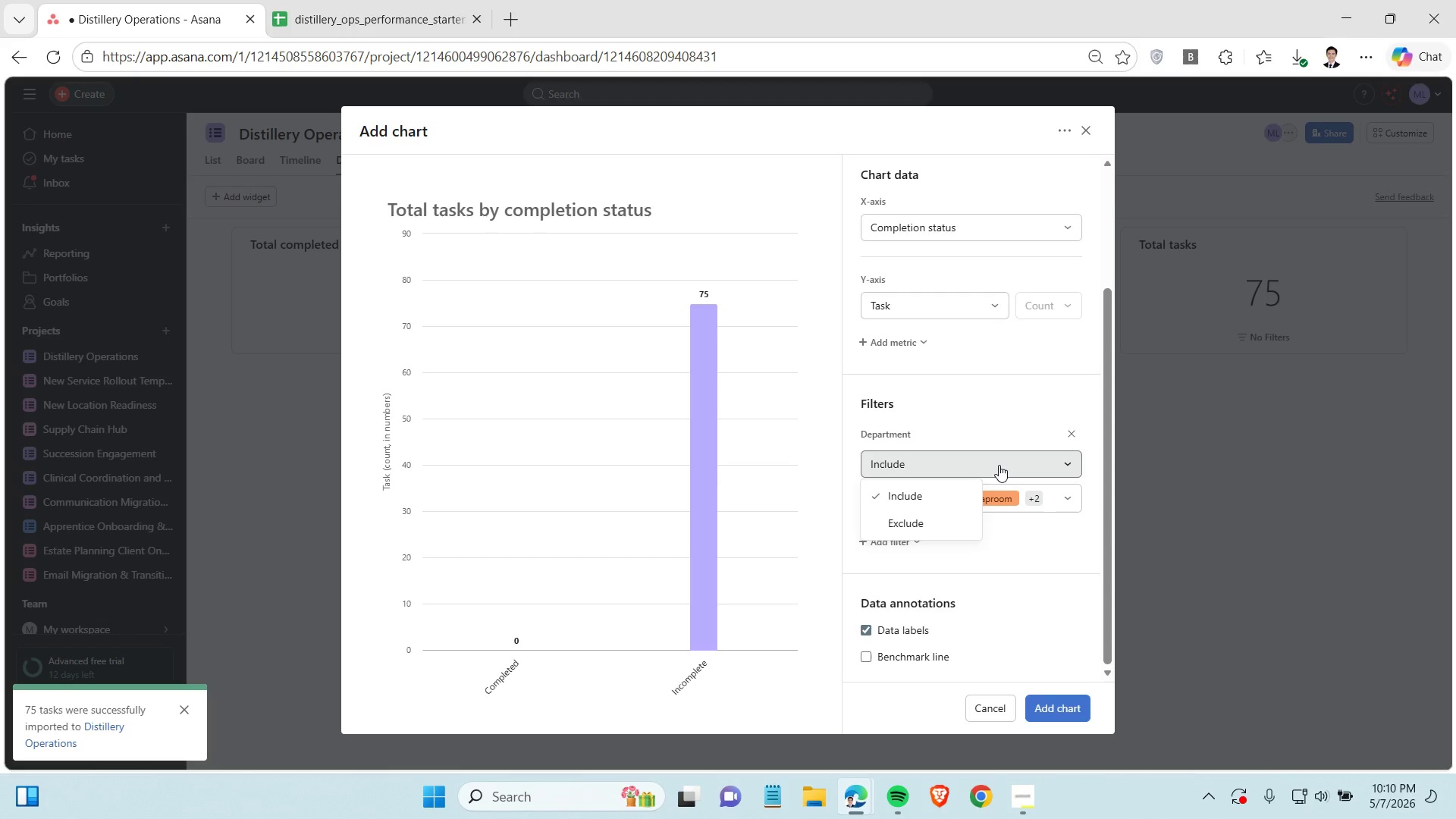 
left_click([999, 465])
 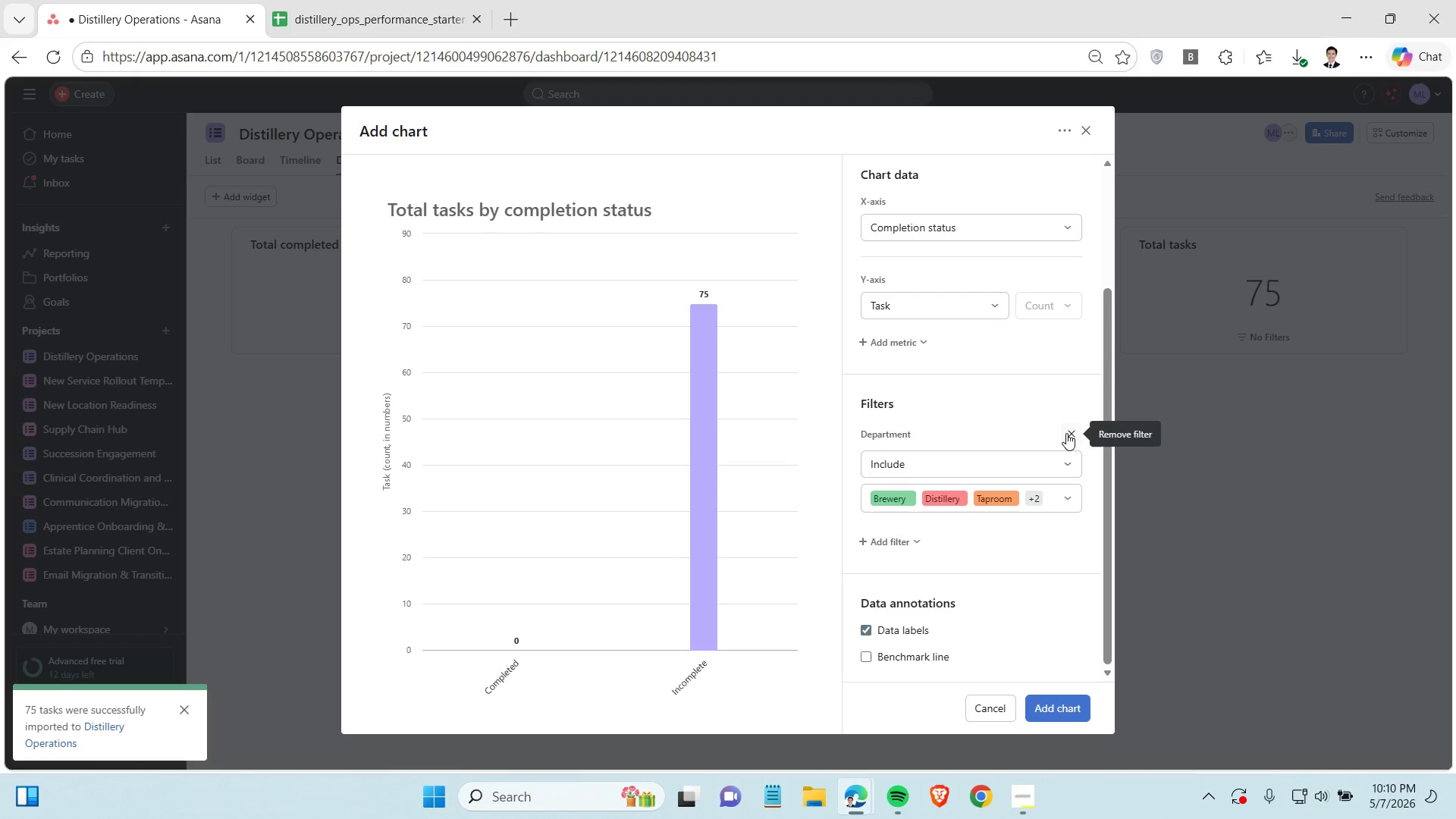 
left_click([1066, 433])
 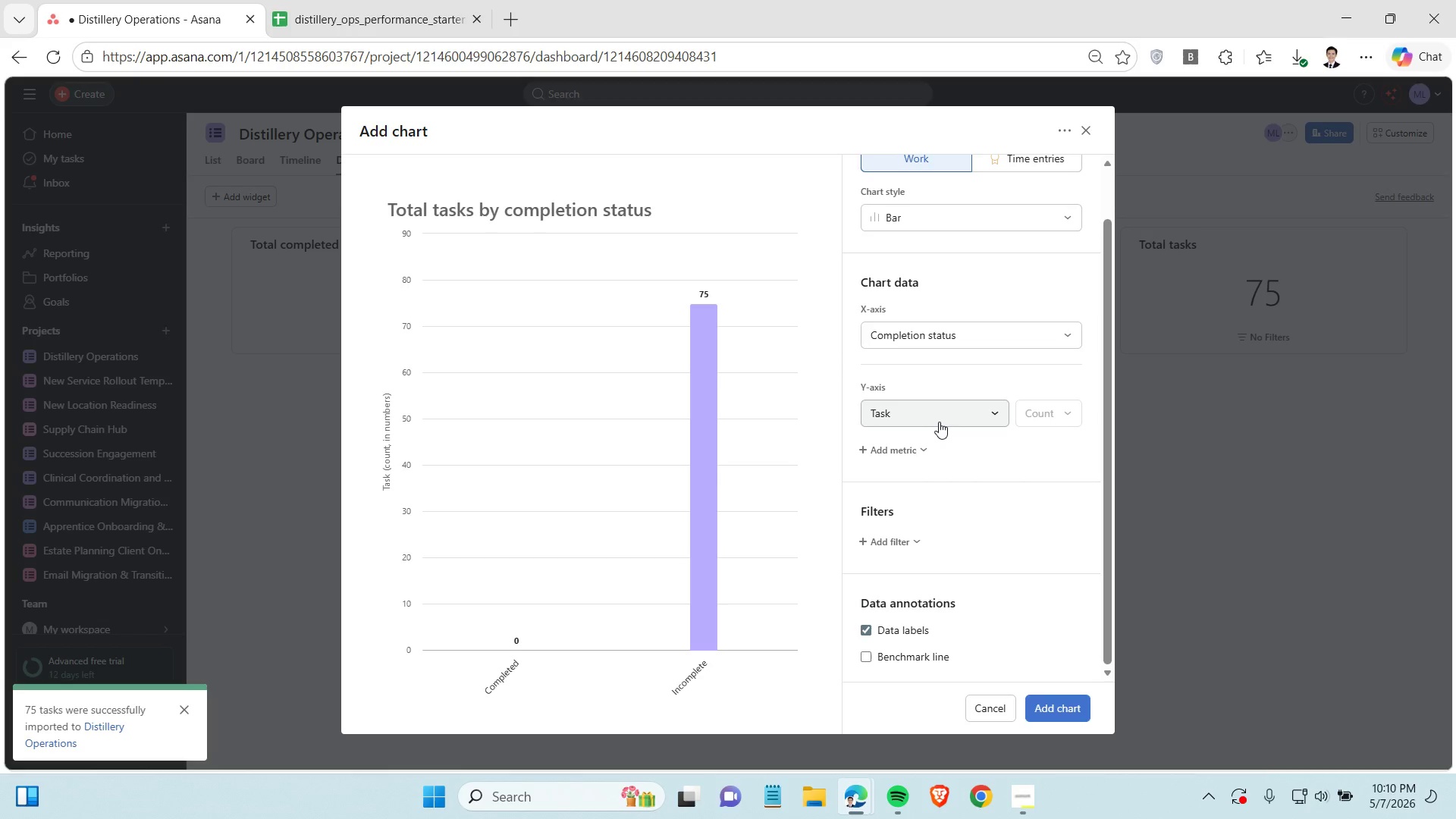 
left_click([940, 415])
 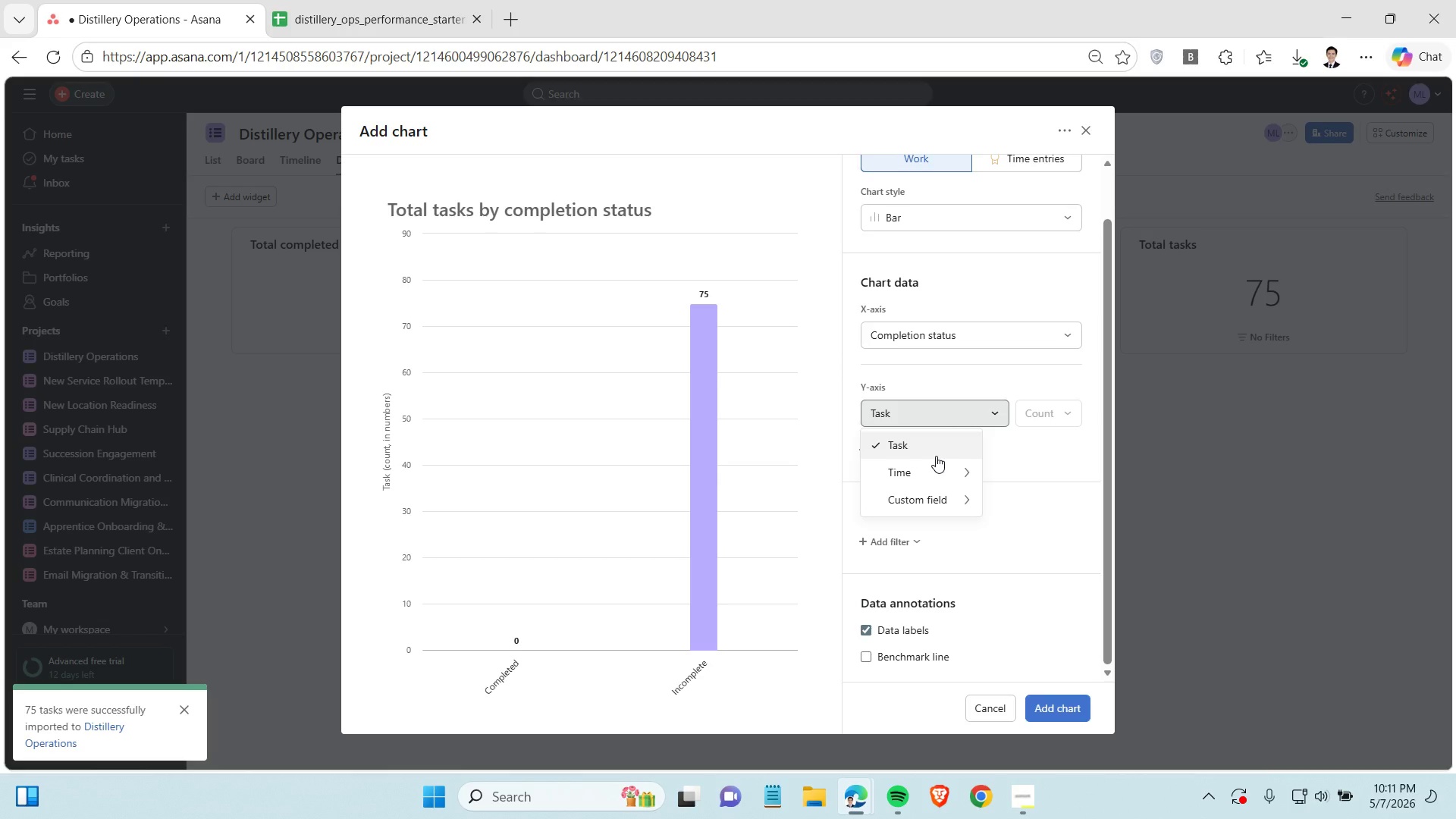 
wait(15.59)
 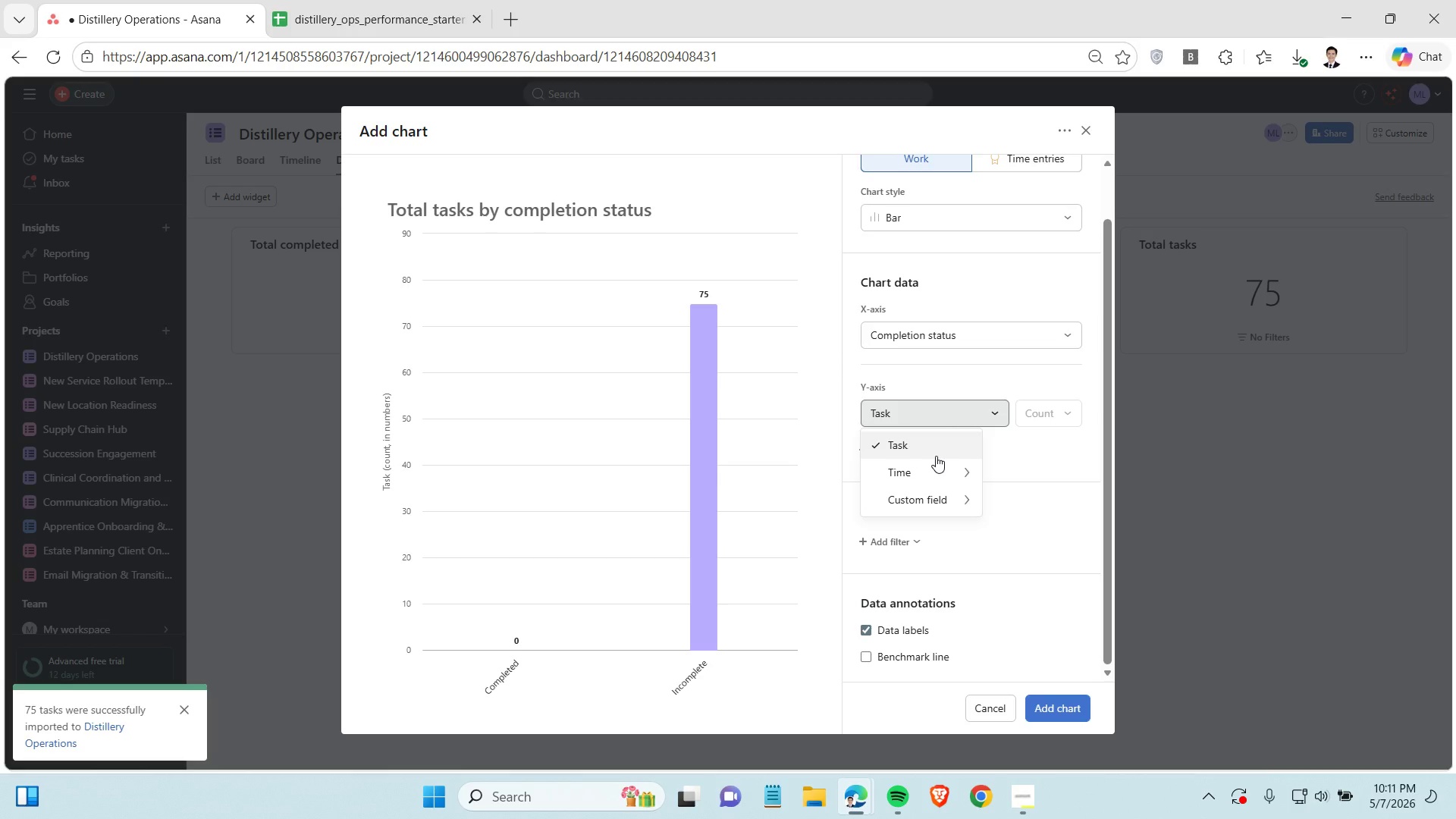 
scroll: coordinate [924, 635], scroll_direction: down, amount: 2.0
 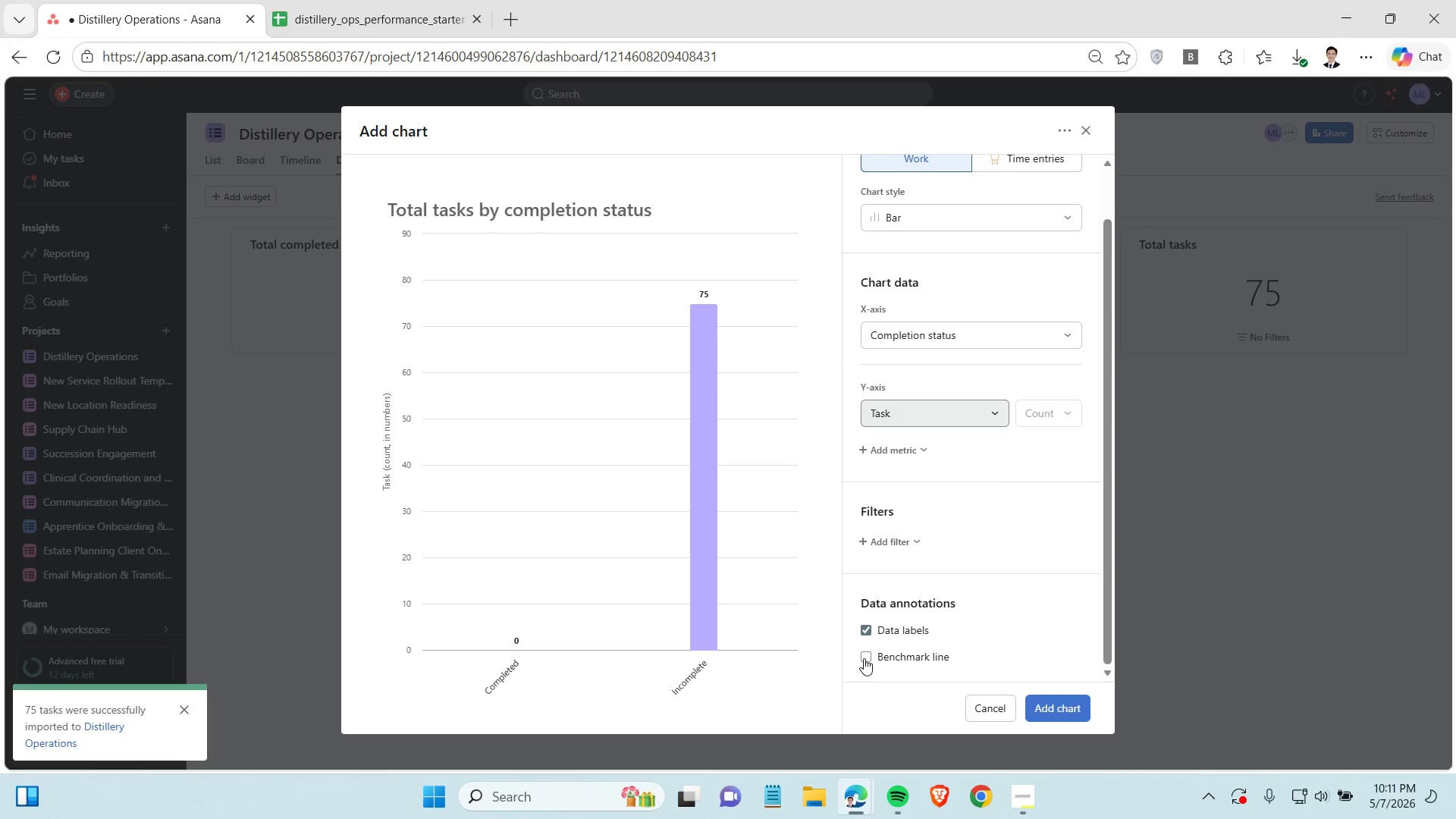 
left_click([864, 658])
 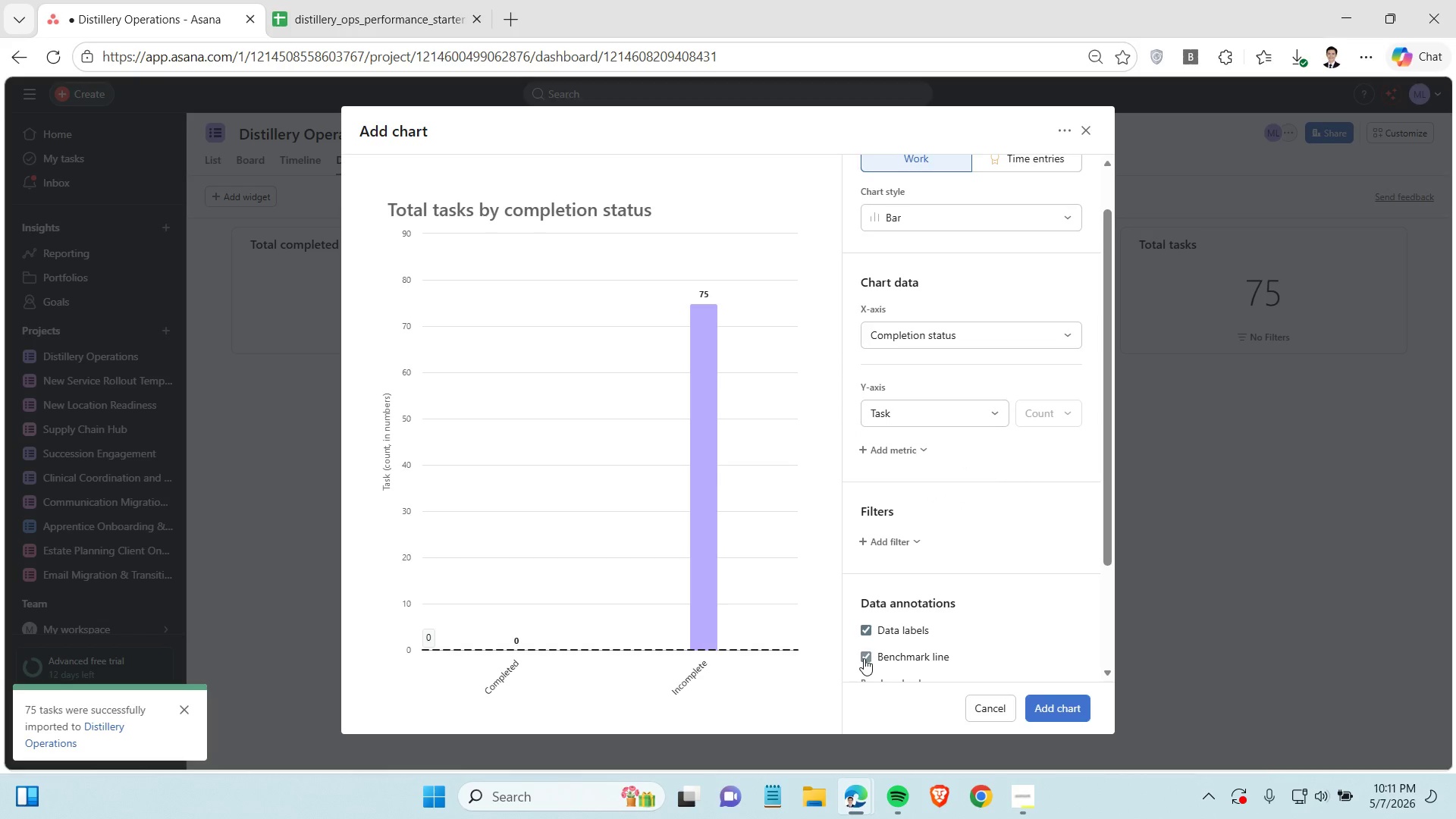 
left_click([864, 658])
 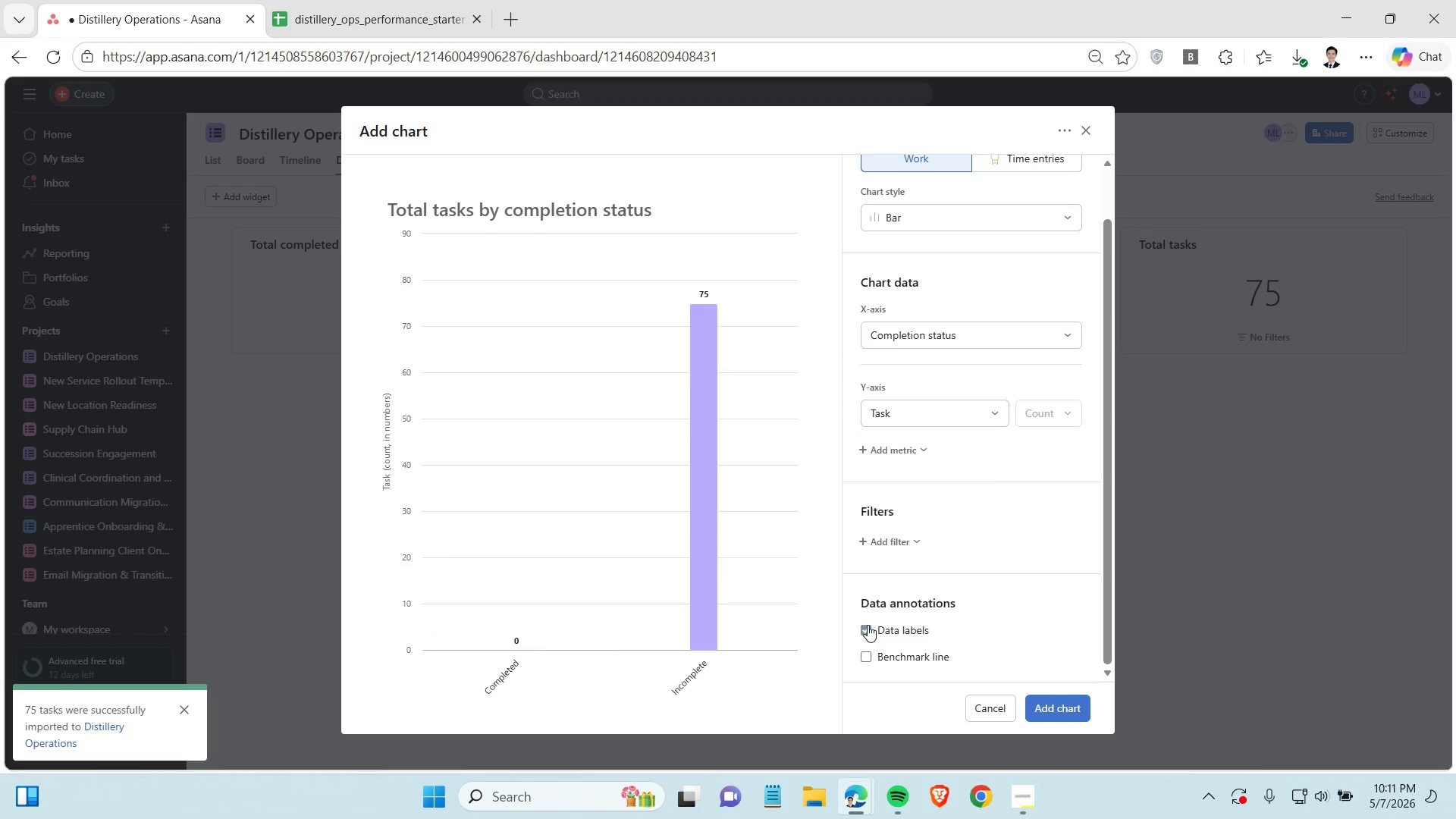 
left_click([868, 625])
 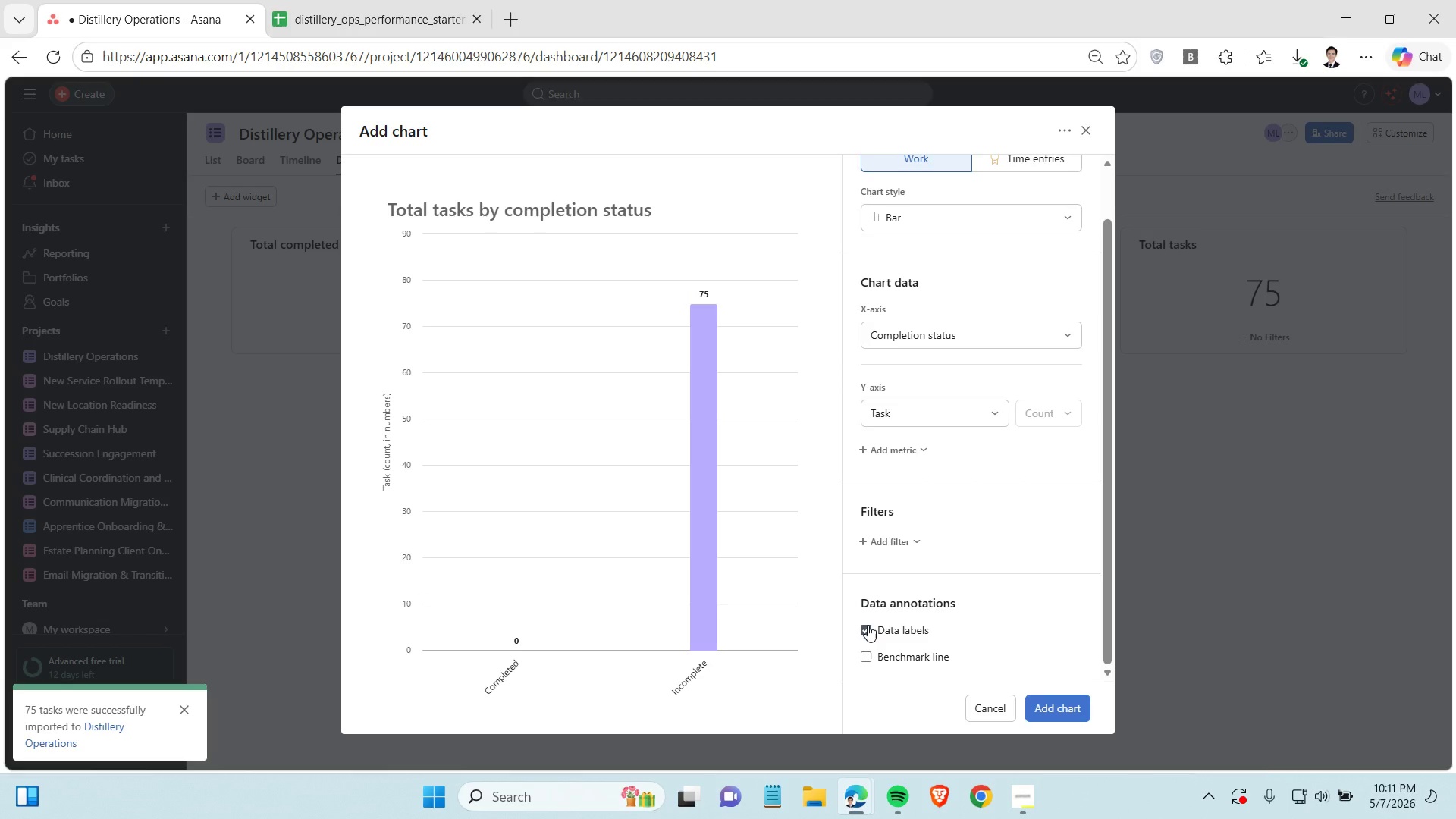 
double_click([868, 625])
 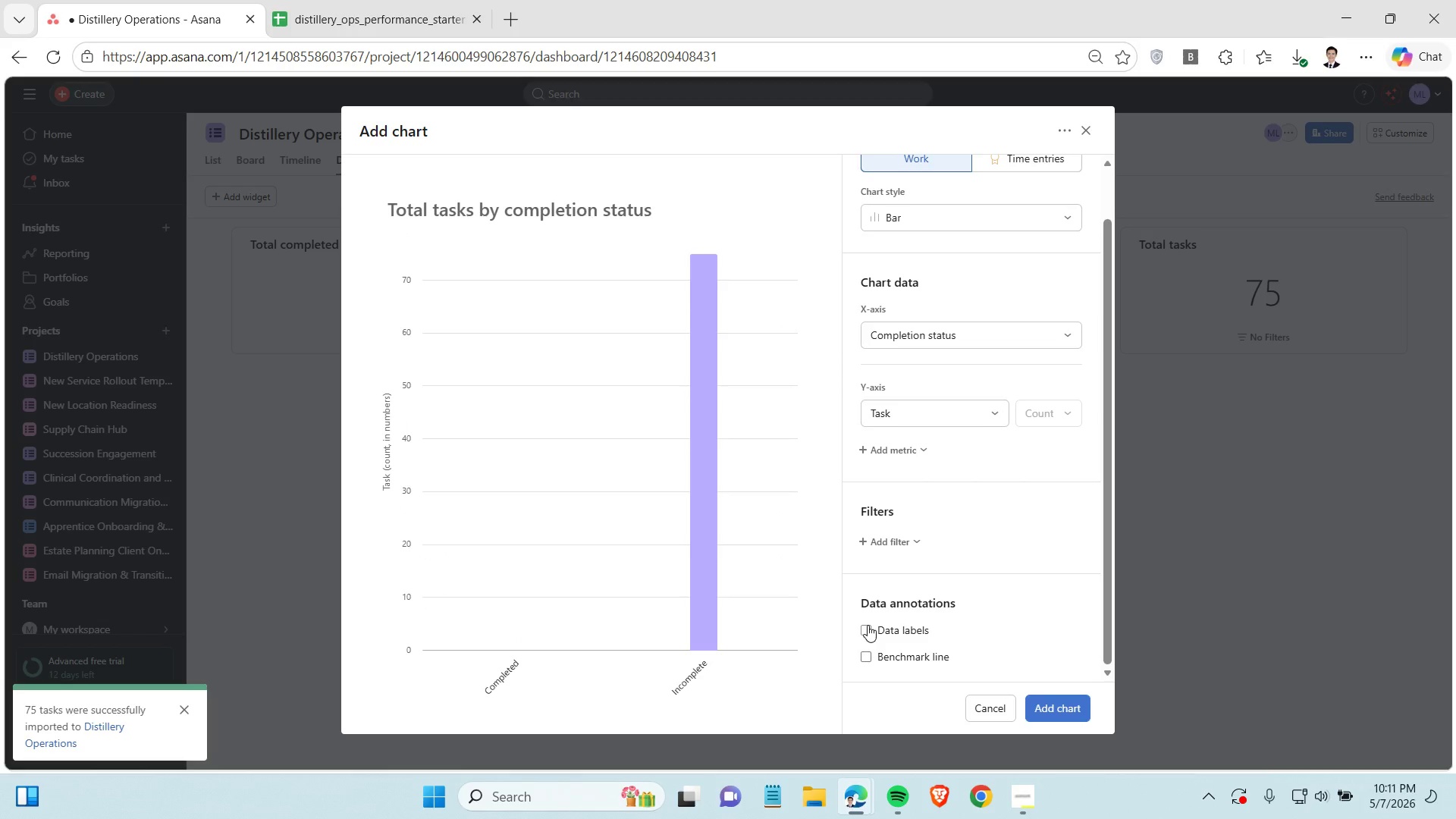 
triple_click([868, 625])
 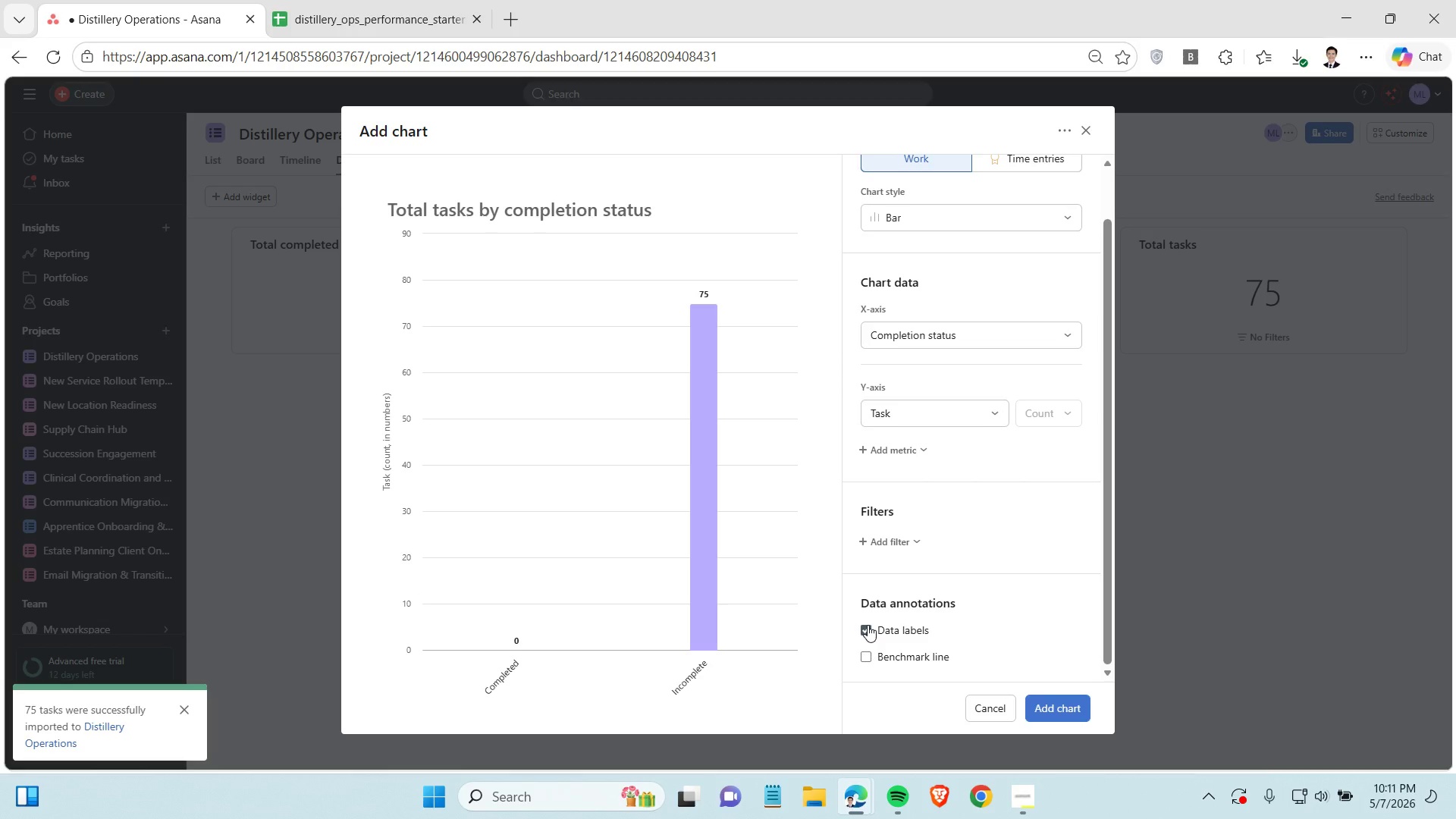 
left_click([868, 625])
 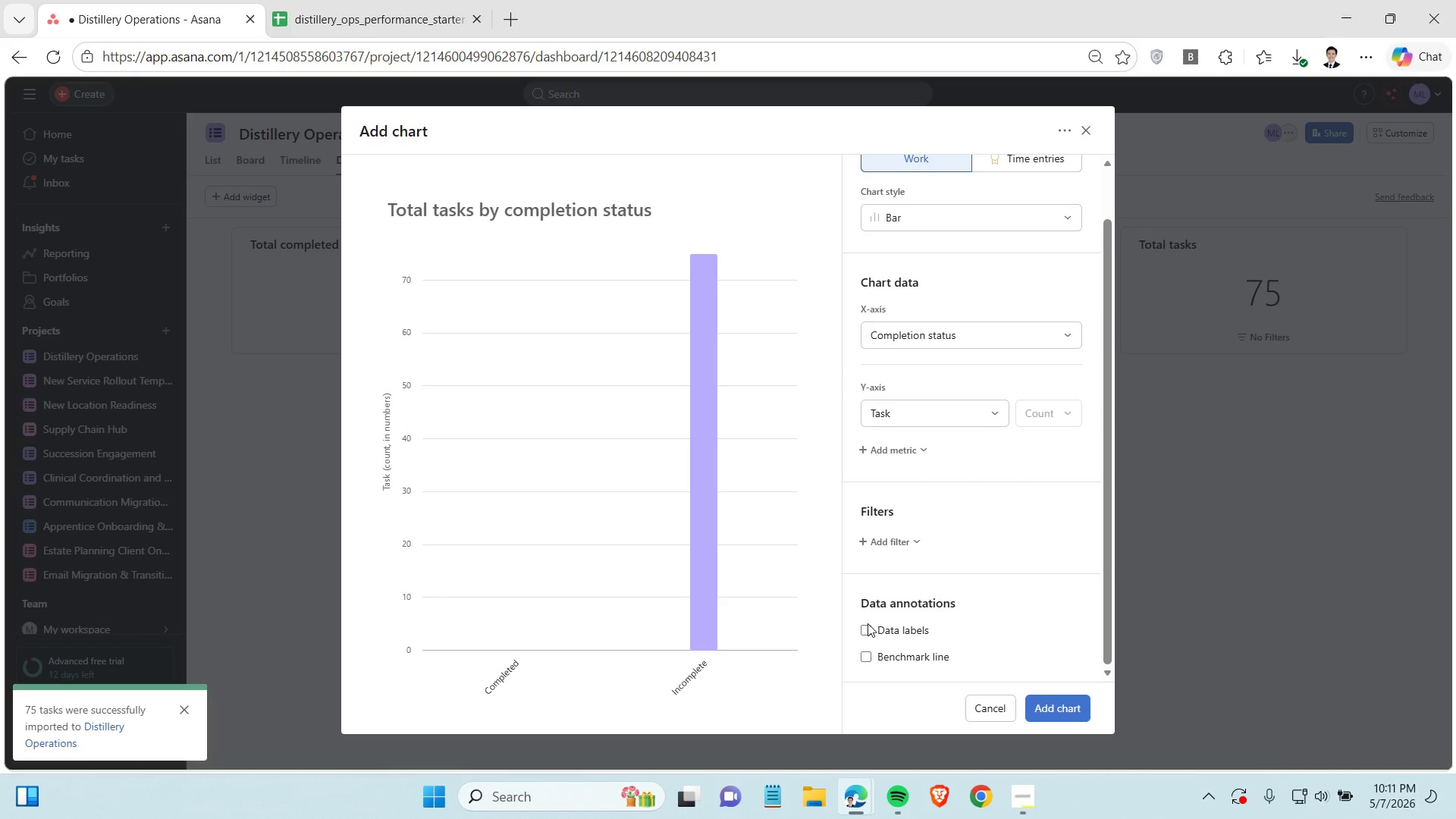 
left_click([868, 623])
 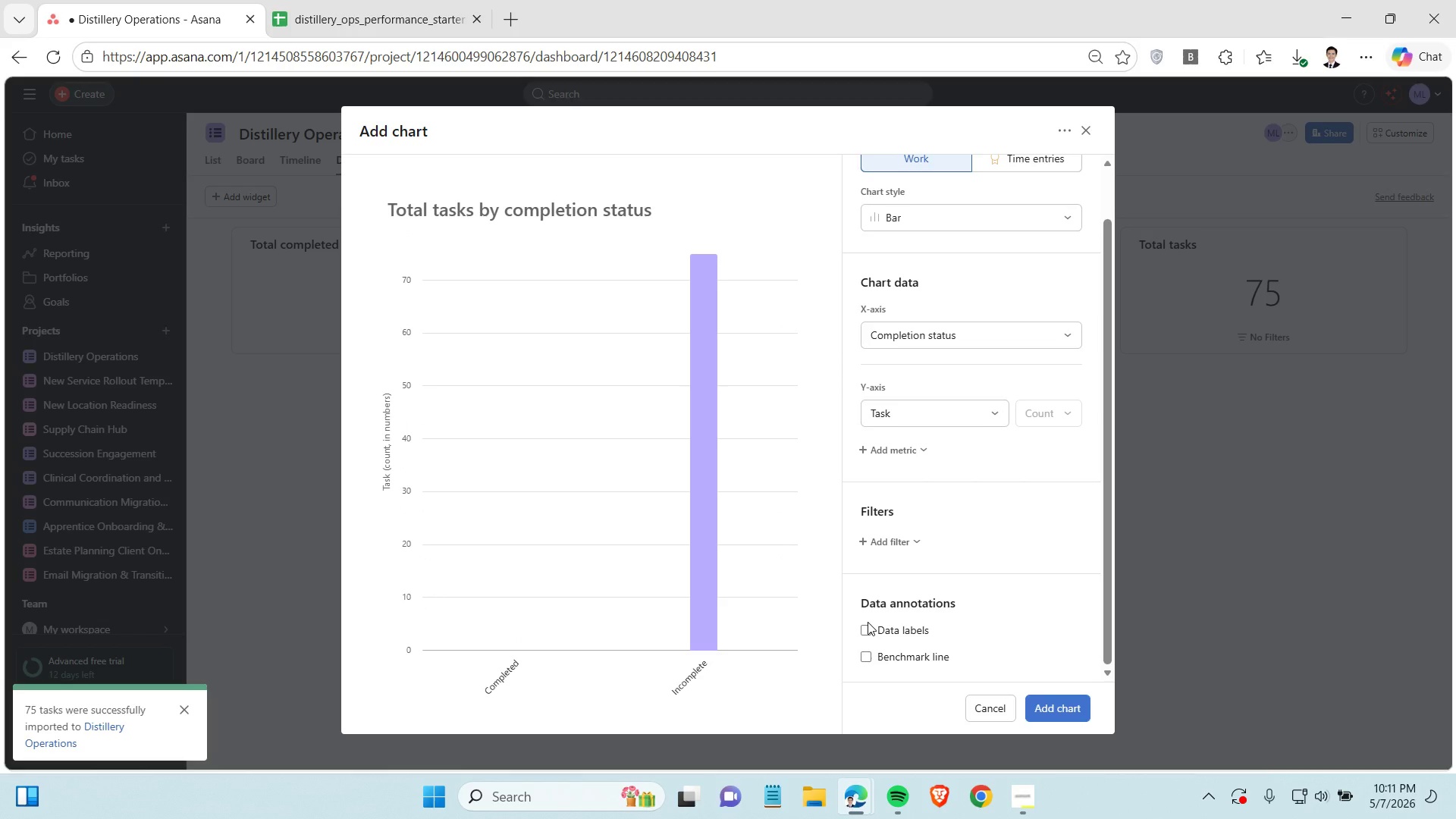 
left_click([868, 622])
 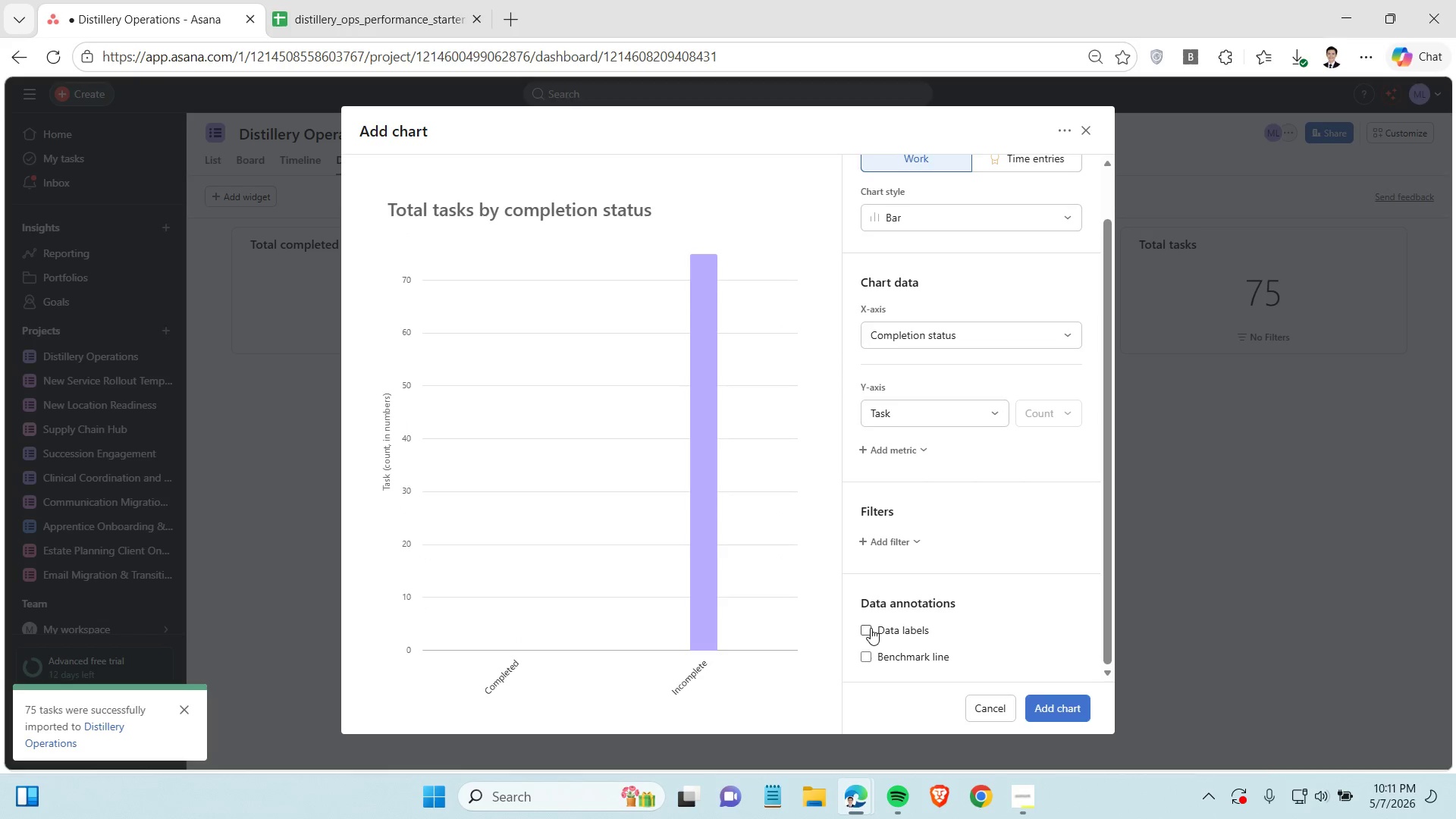 
left_click([871, 628])
 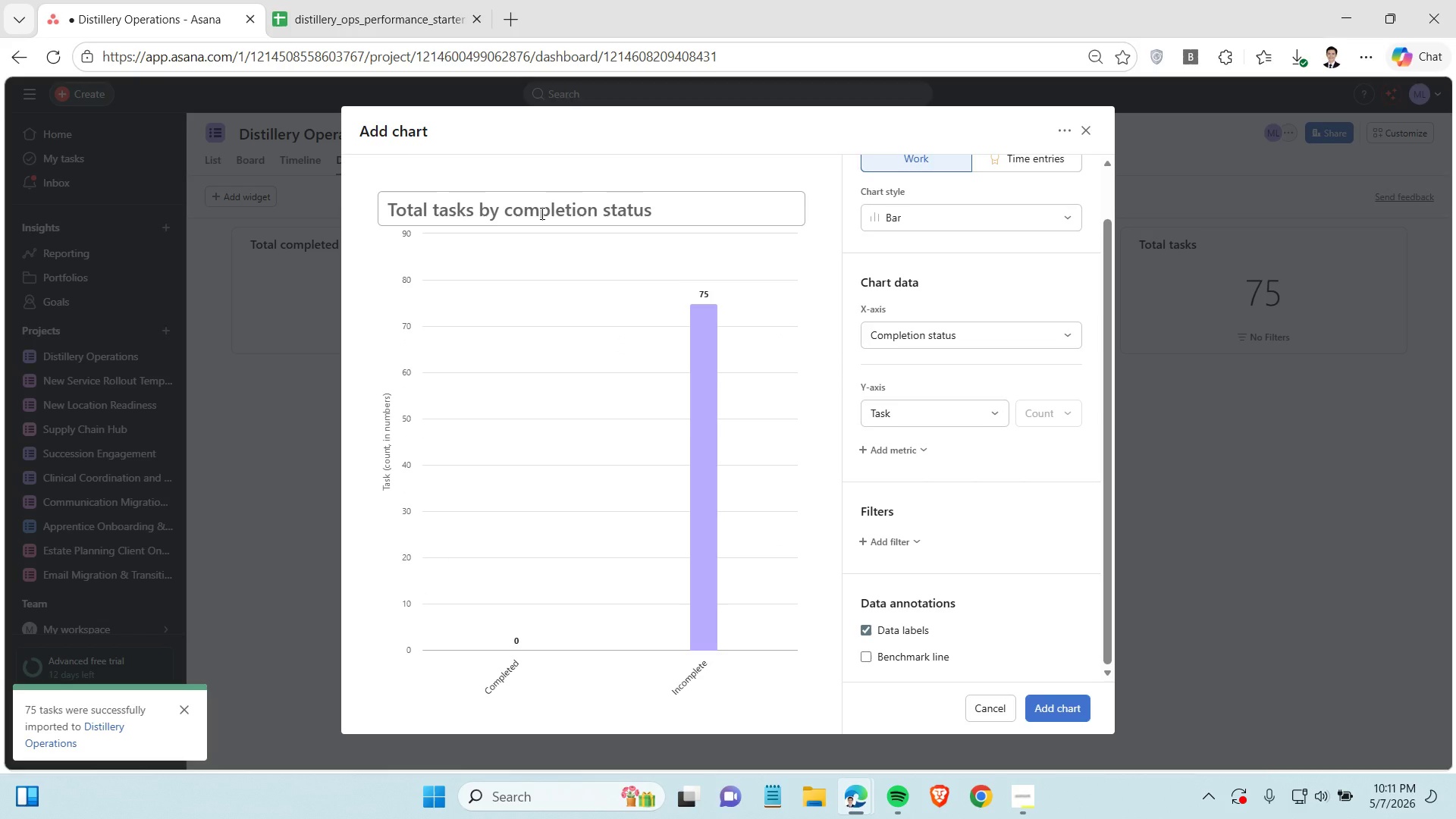 
wait(5.55)
 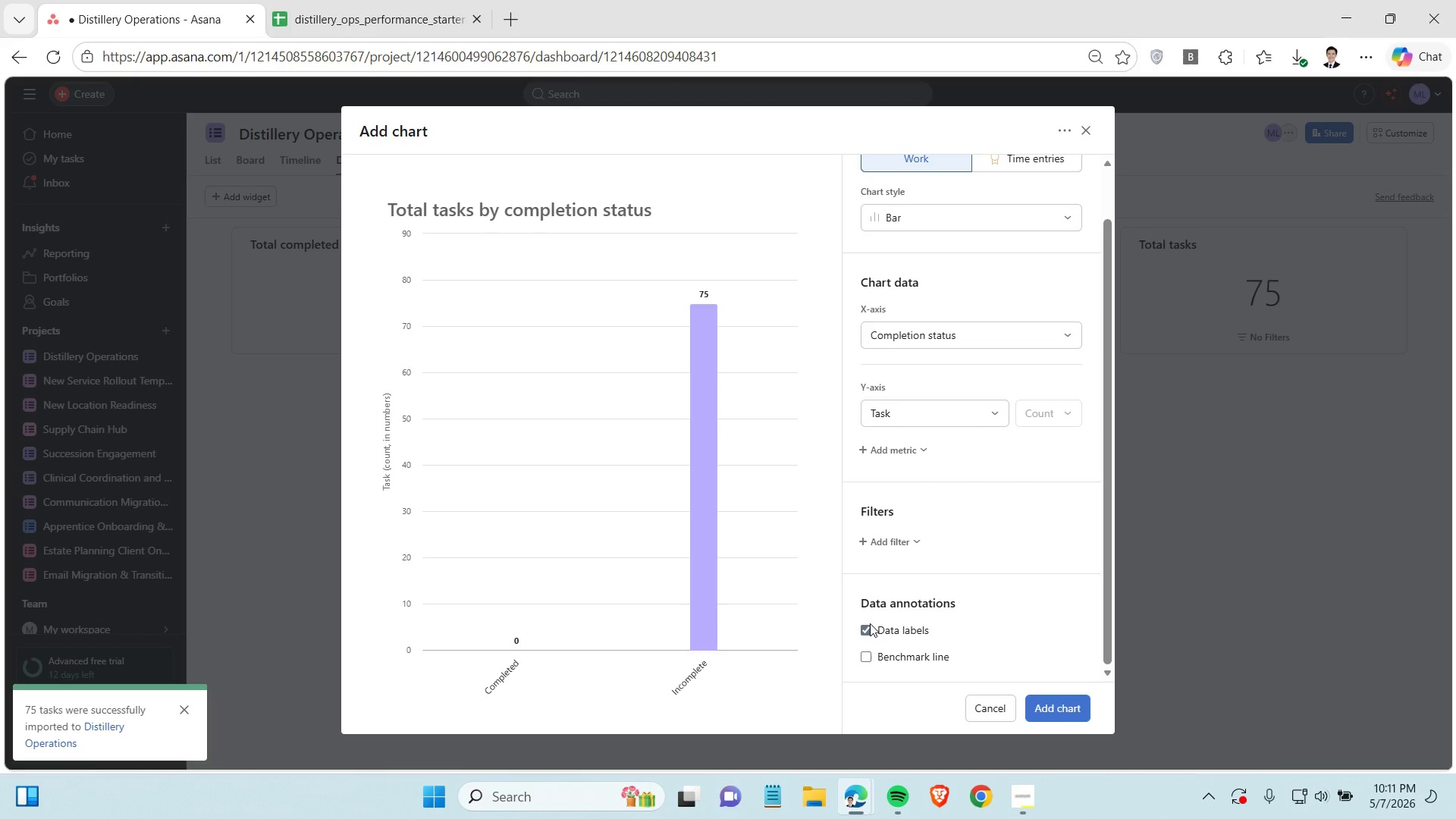 
left_click([1016, 798])